 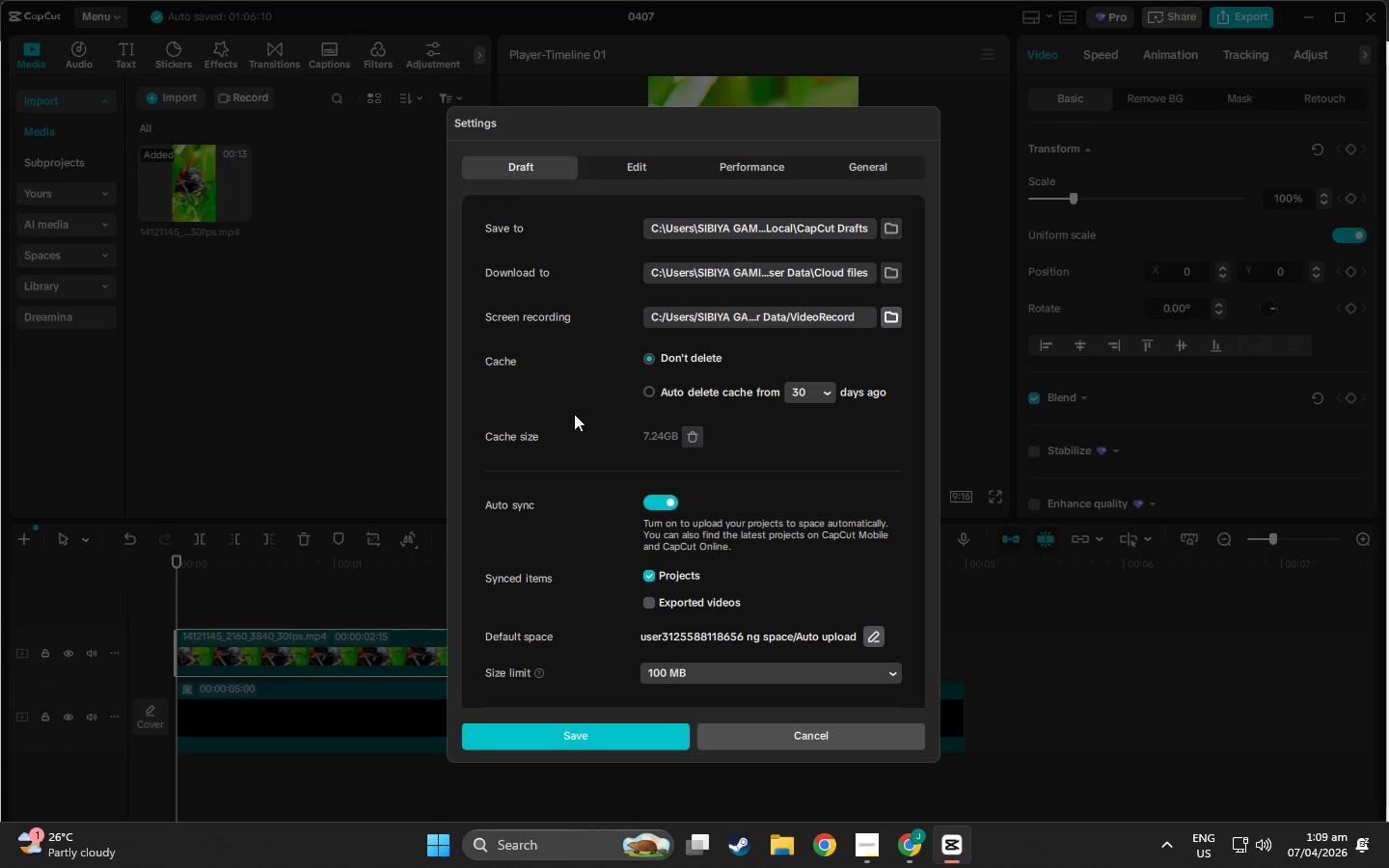 
left_click([848, 740])
 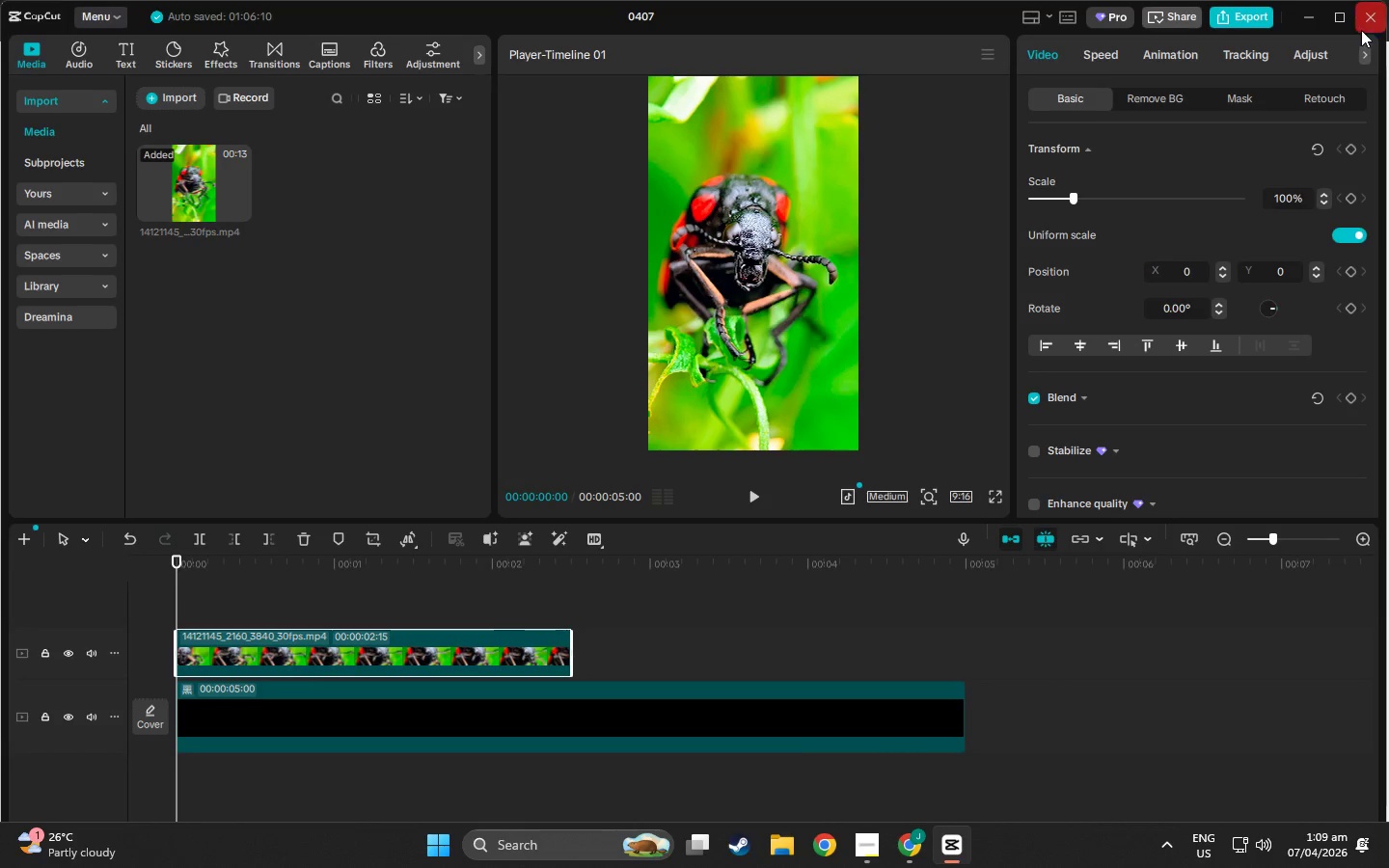 
left_click([1361, 26])
 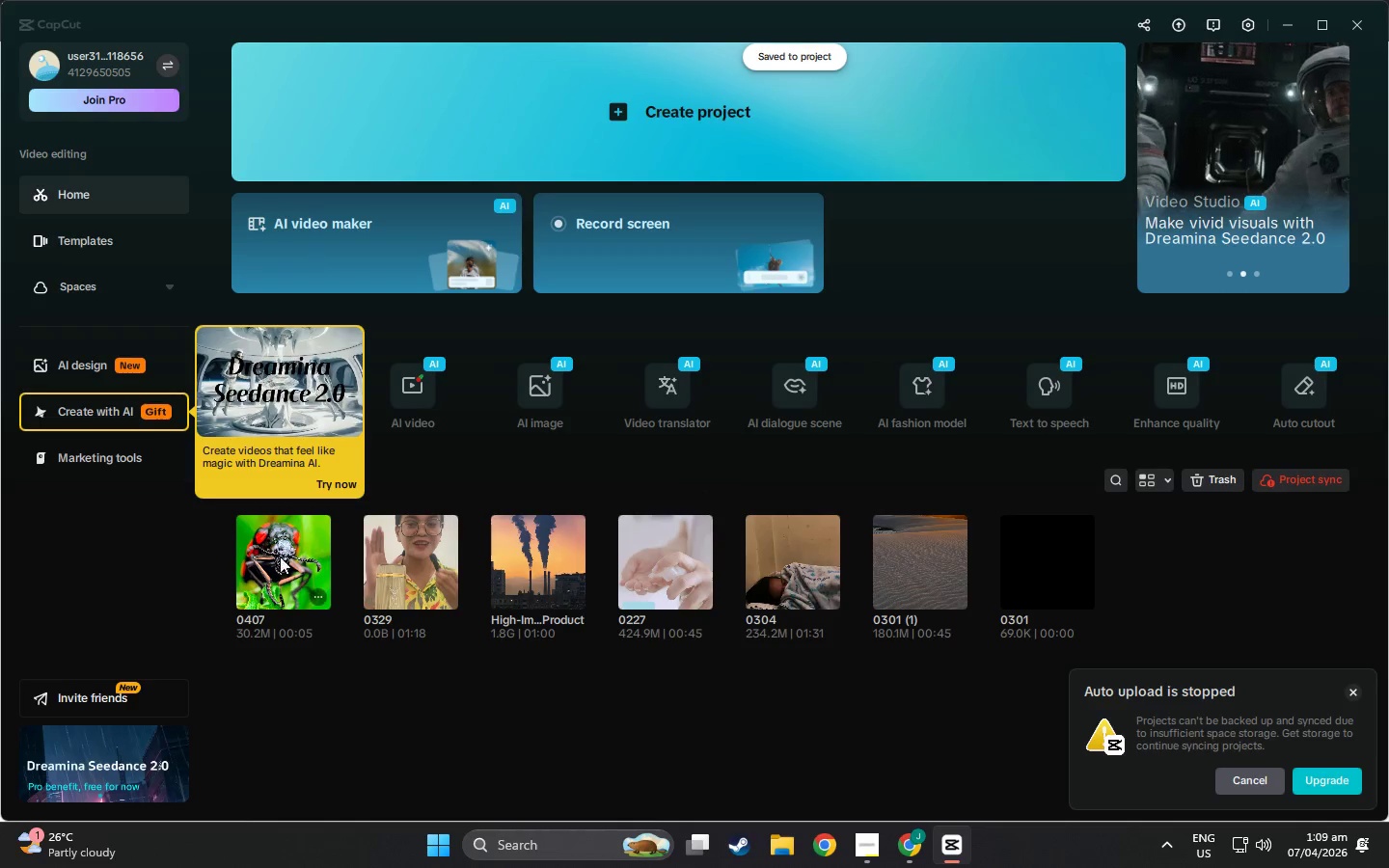 
wait(5.14)
 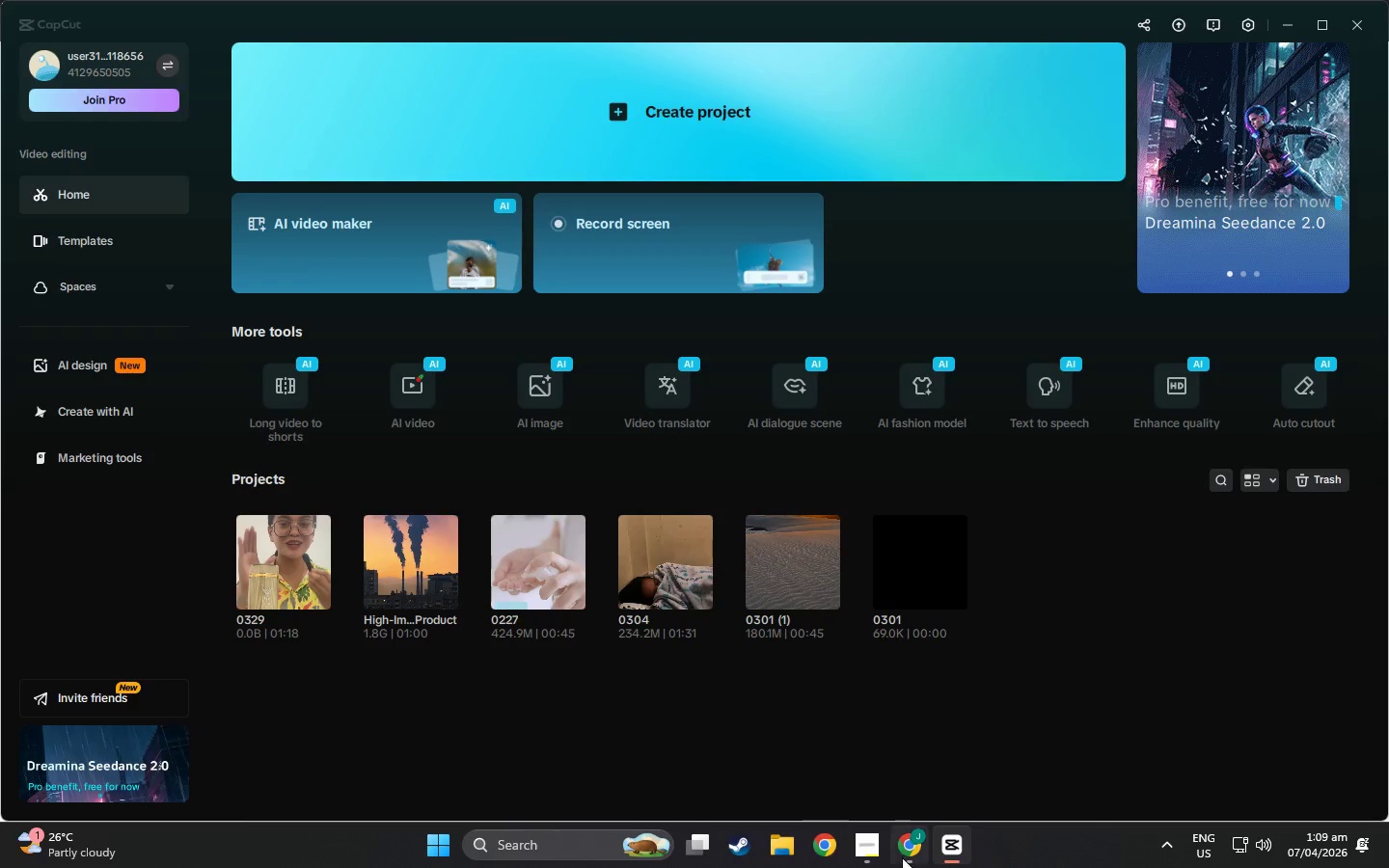 
mouse_move([1261, 51])
 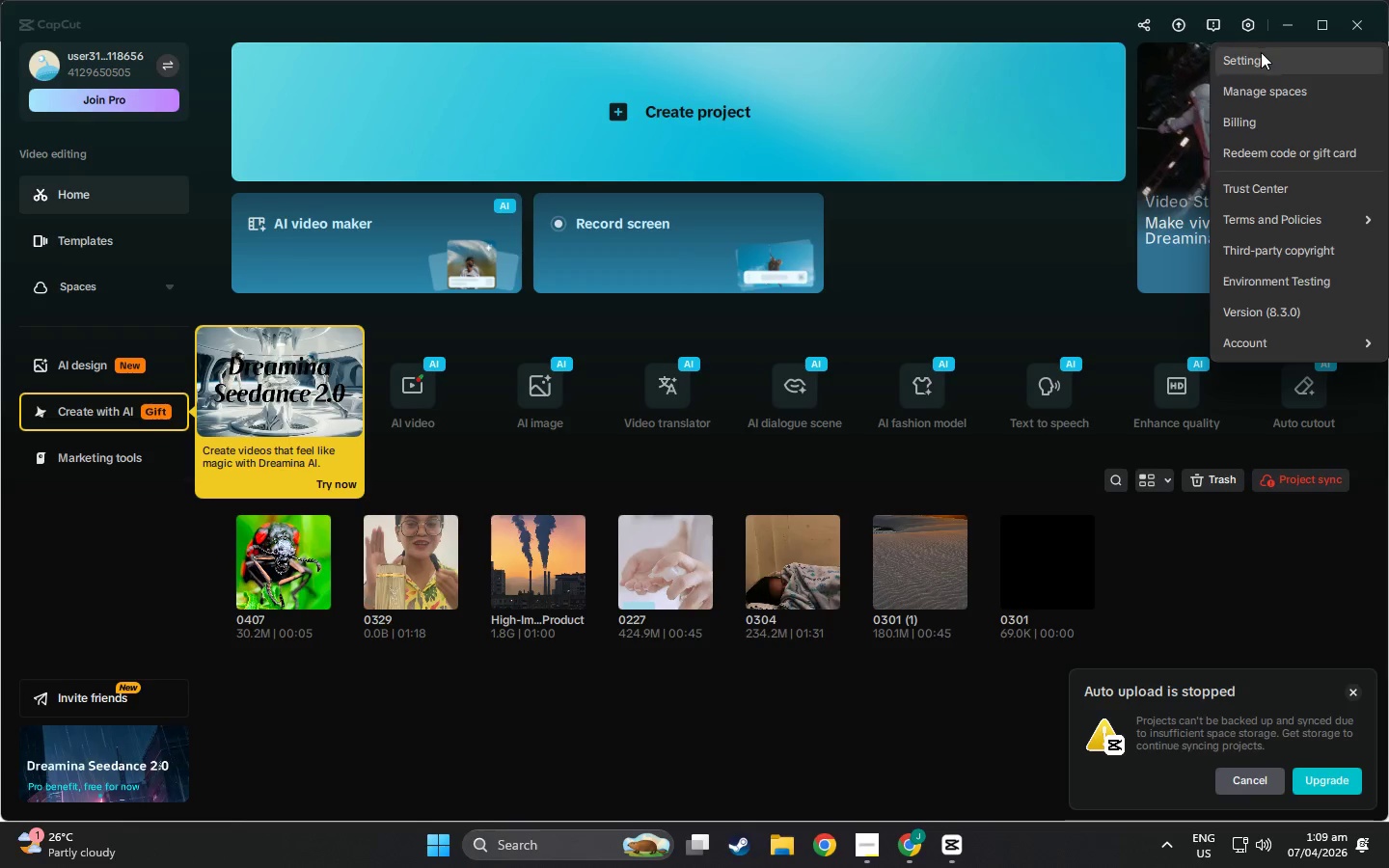 
left_click([1262, 52])
 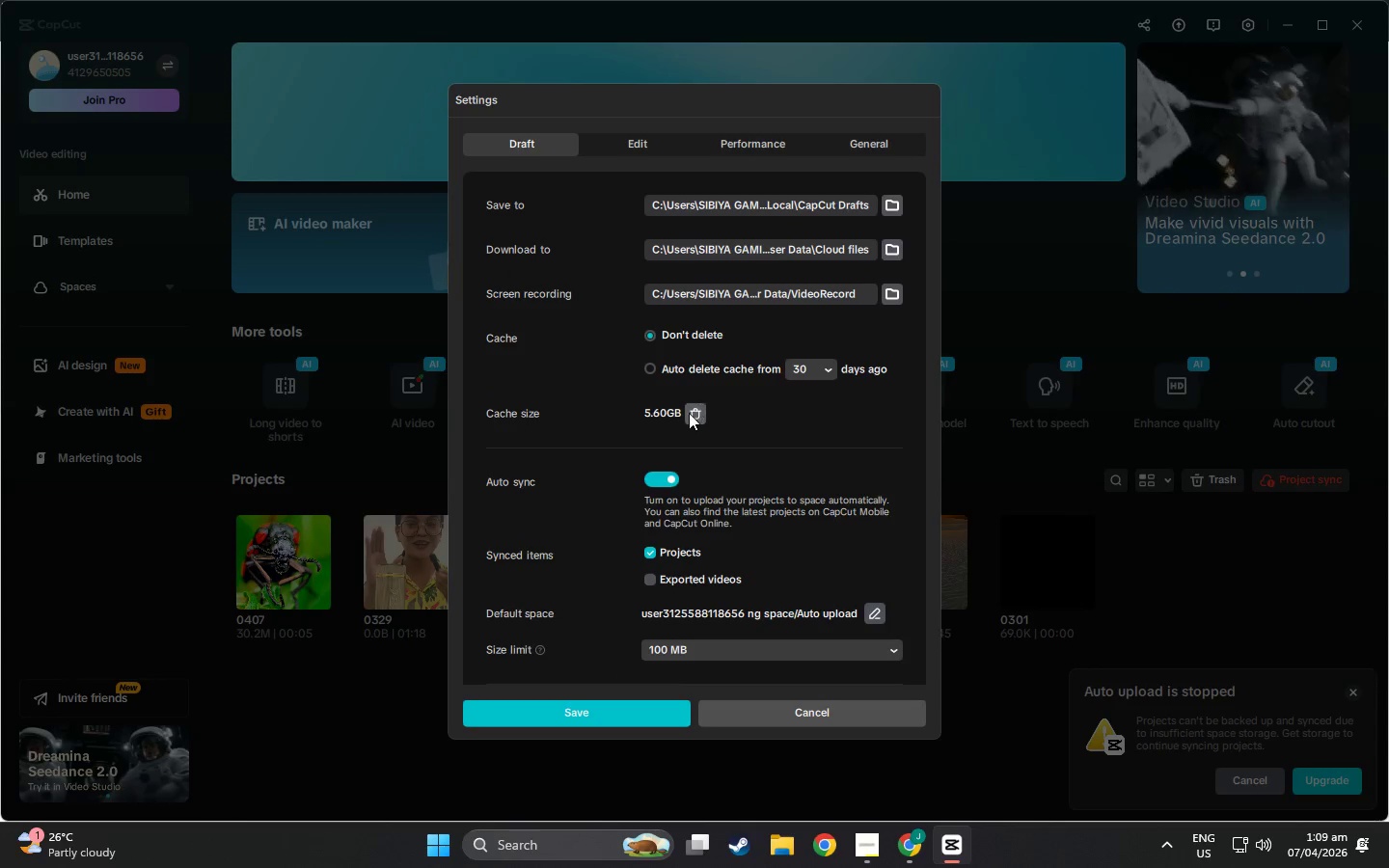 
left_click([693, 414])
 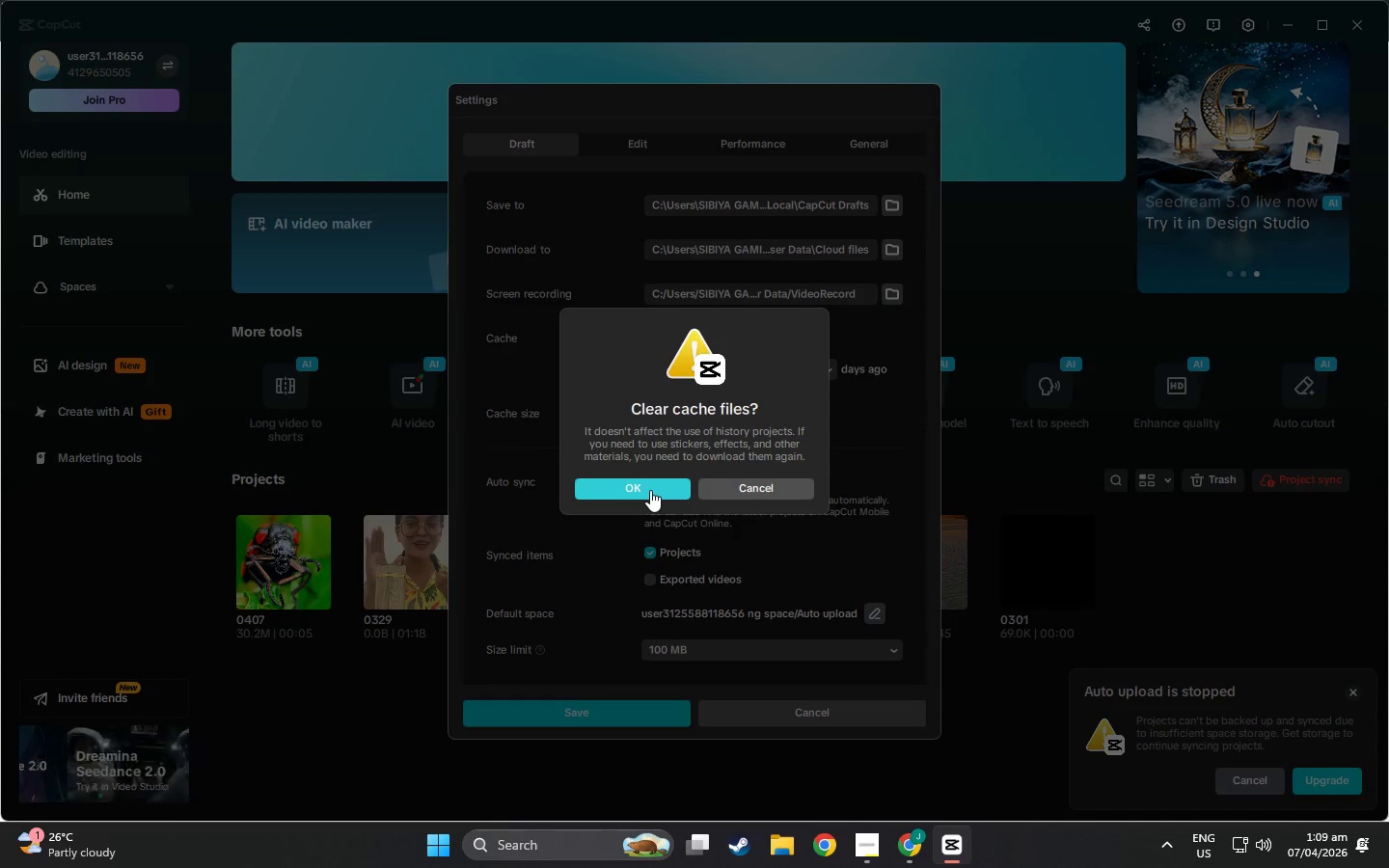 
wait(5.14)
 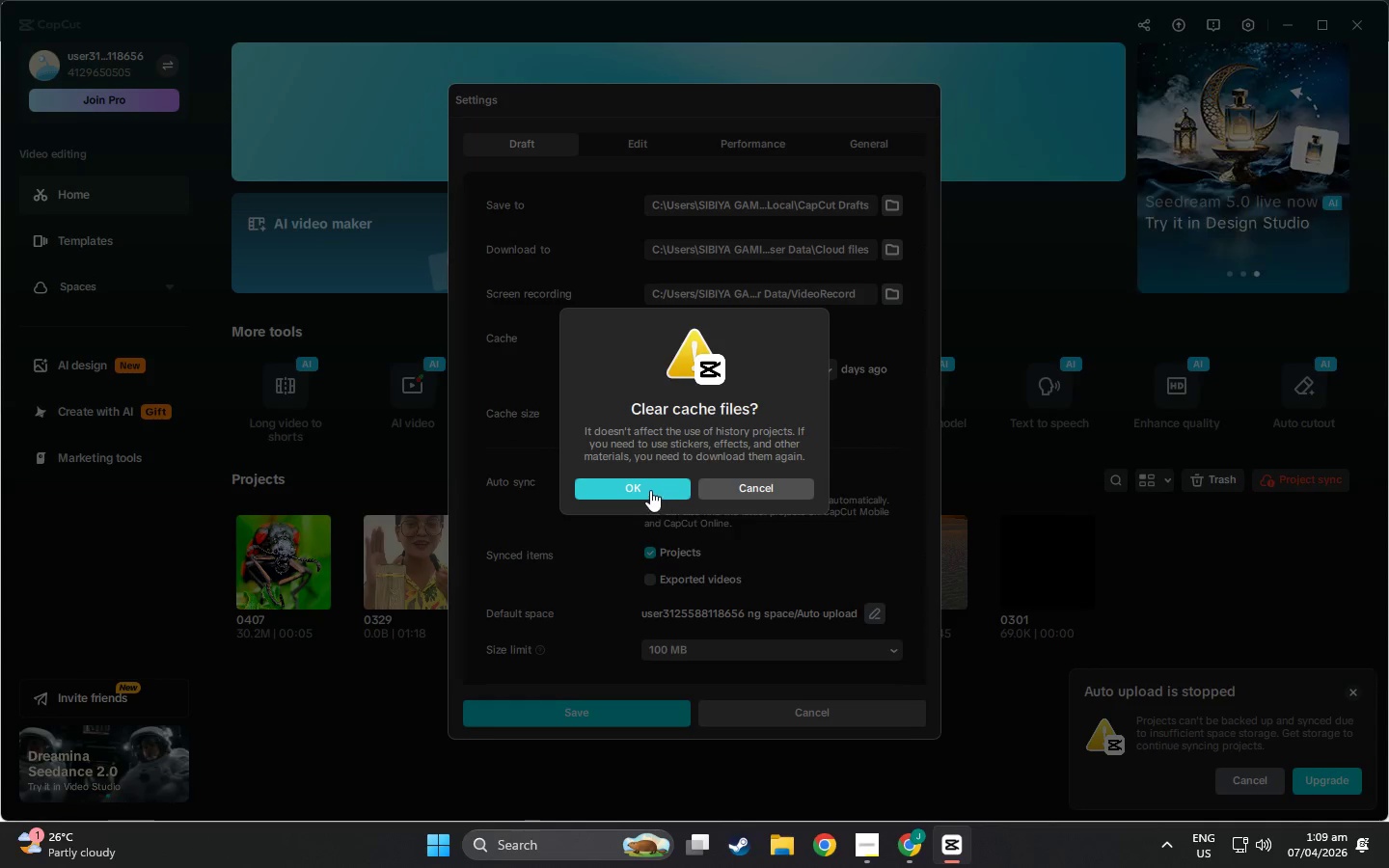 
left_click([650, 490])
 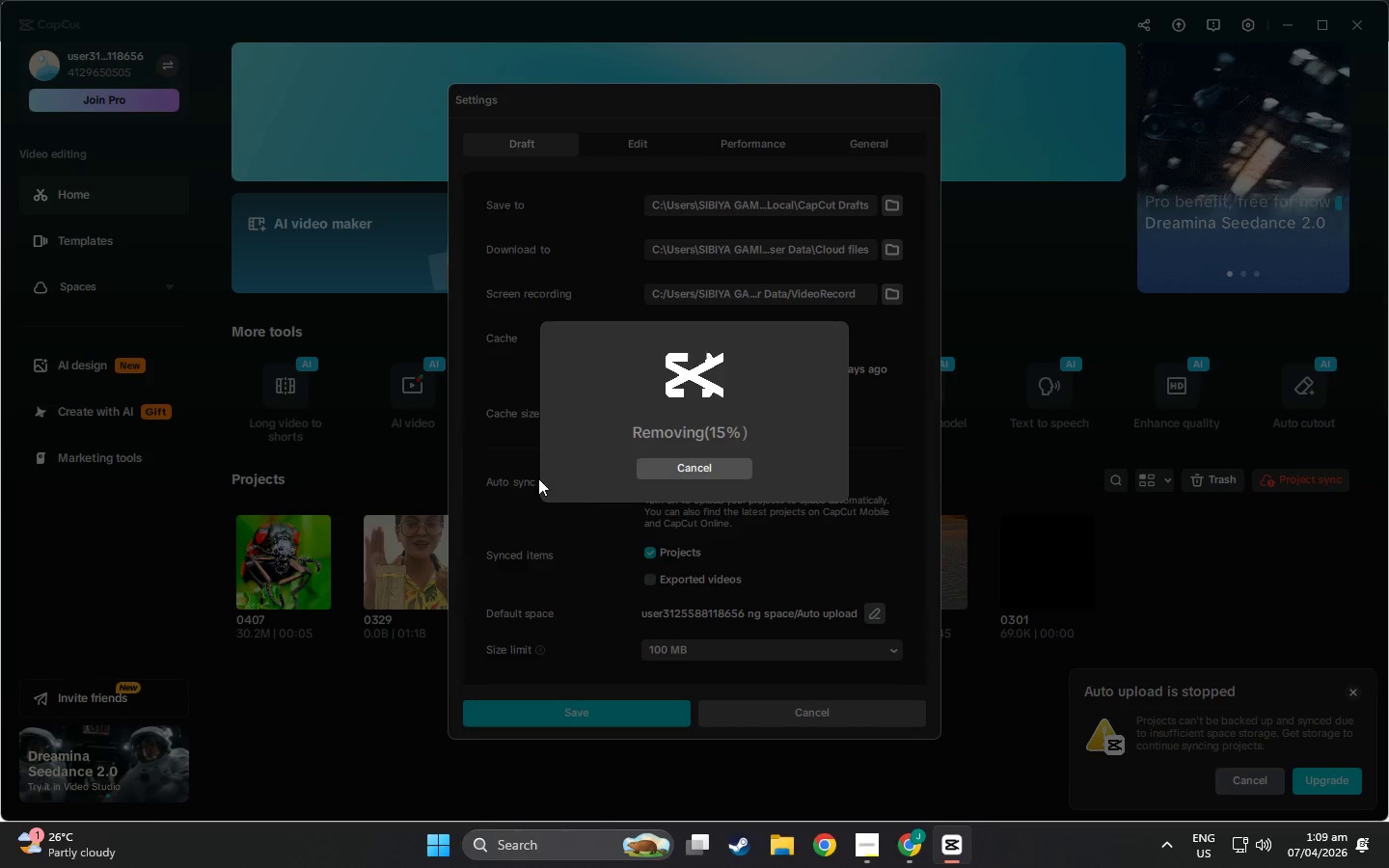 
wait(10.67)
 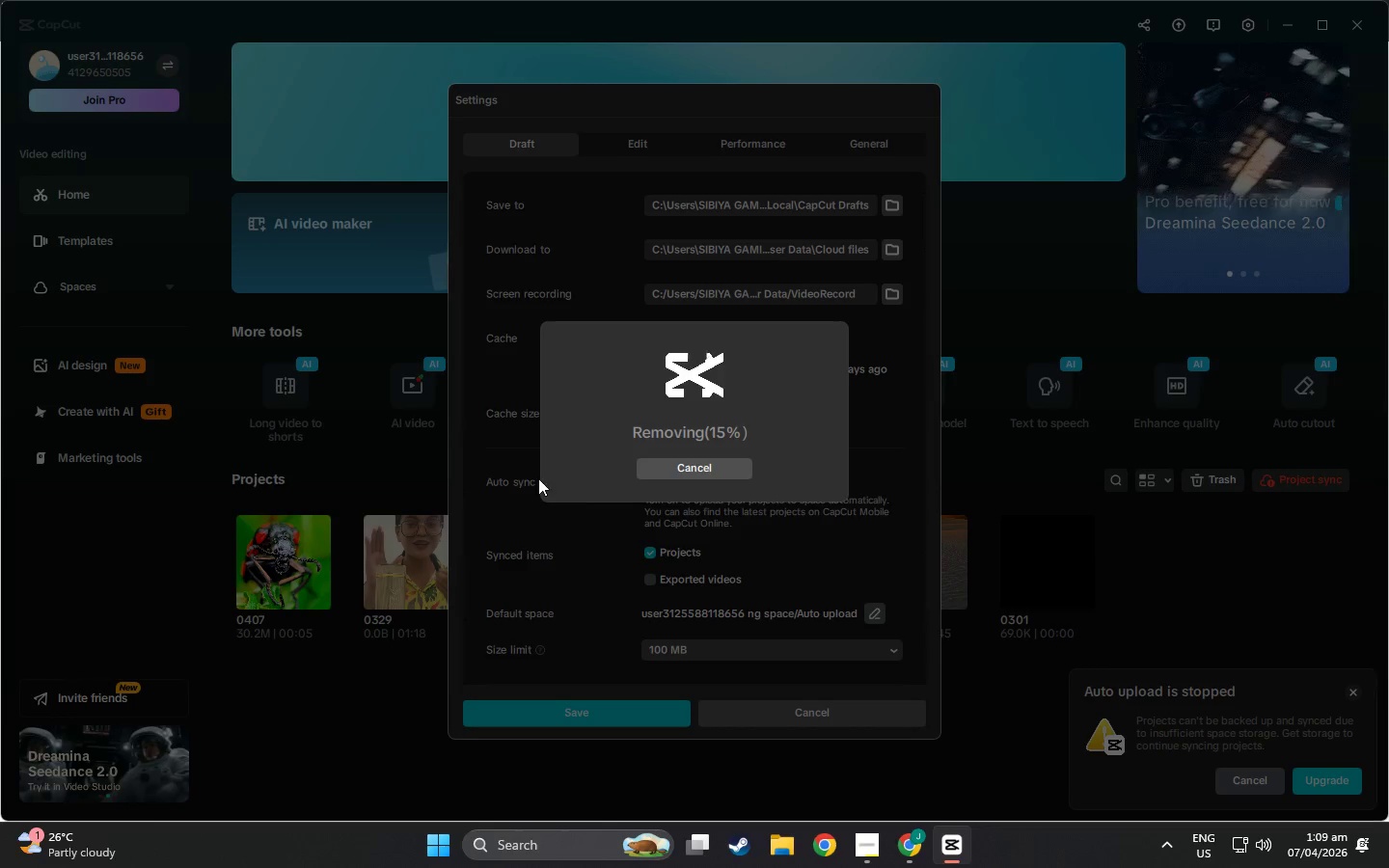 
scroll: coordinate [1269, 210], scroll_direction: up, amount: 1.0
 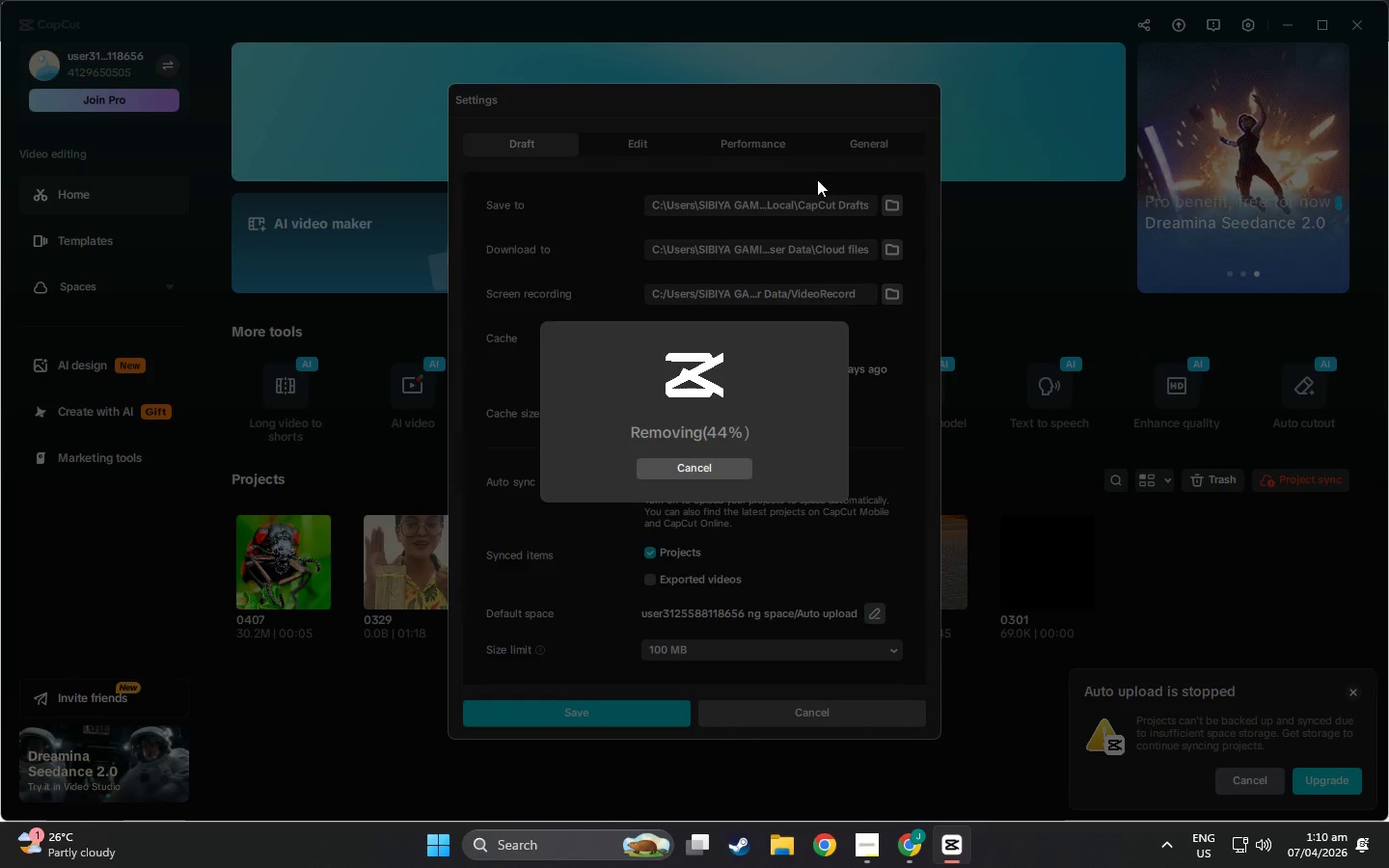 
wait(20.22)
 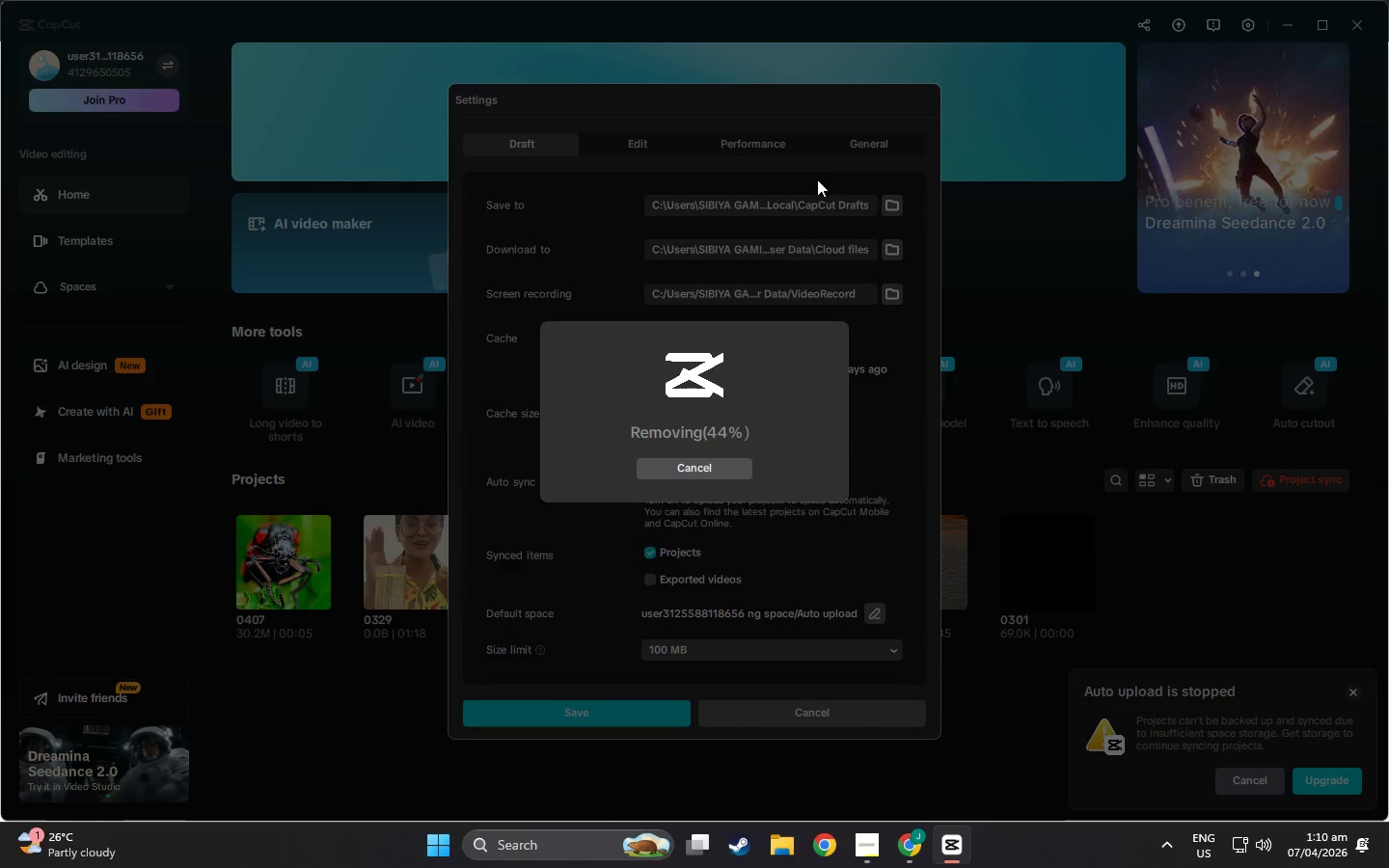 
scroll: coordinate [725, 317], scroll_direction: down, amount: 1.0
 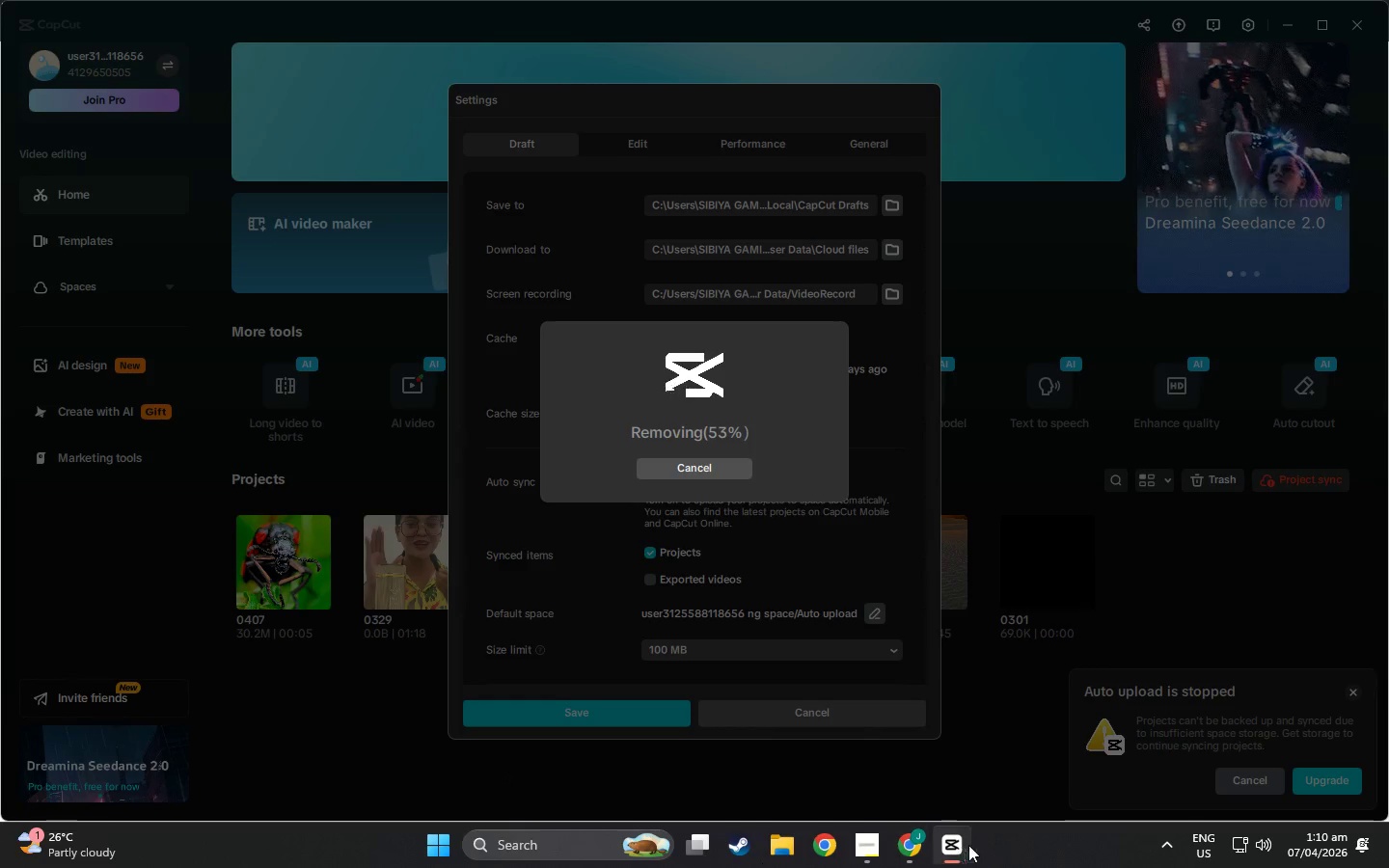 
left_click([899, 845])
 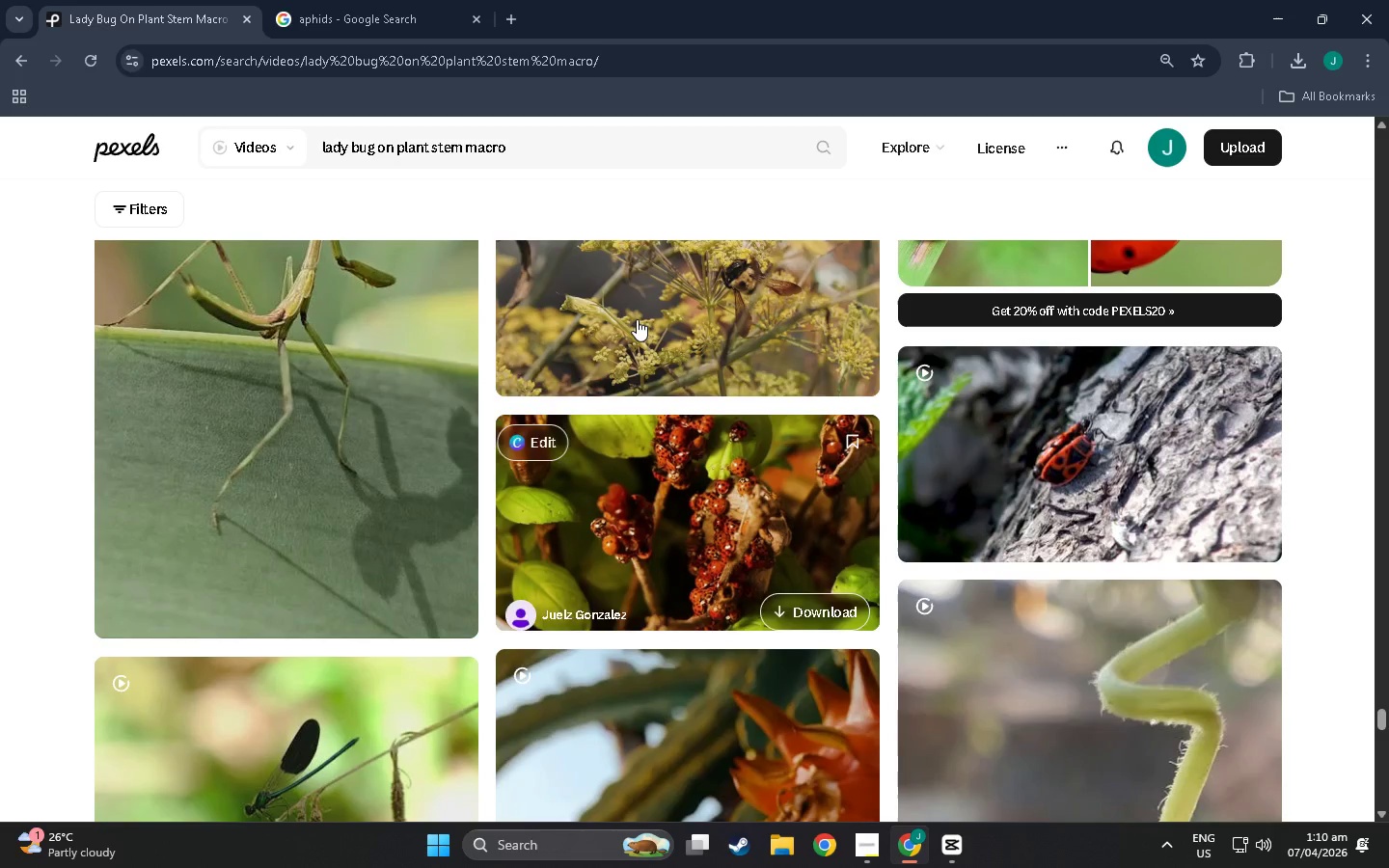 
scroll: coordinate [415, 526], scroll_direction: down, amount: 105.0
 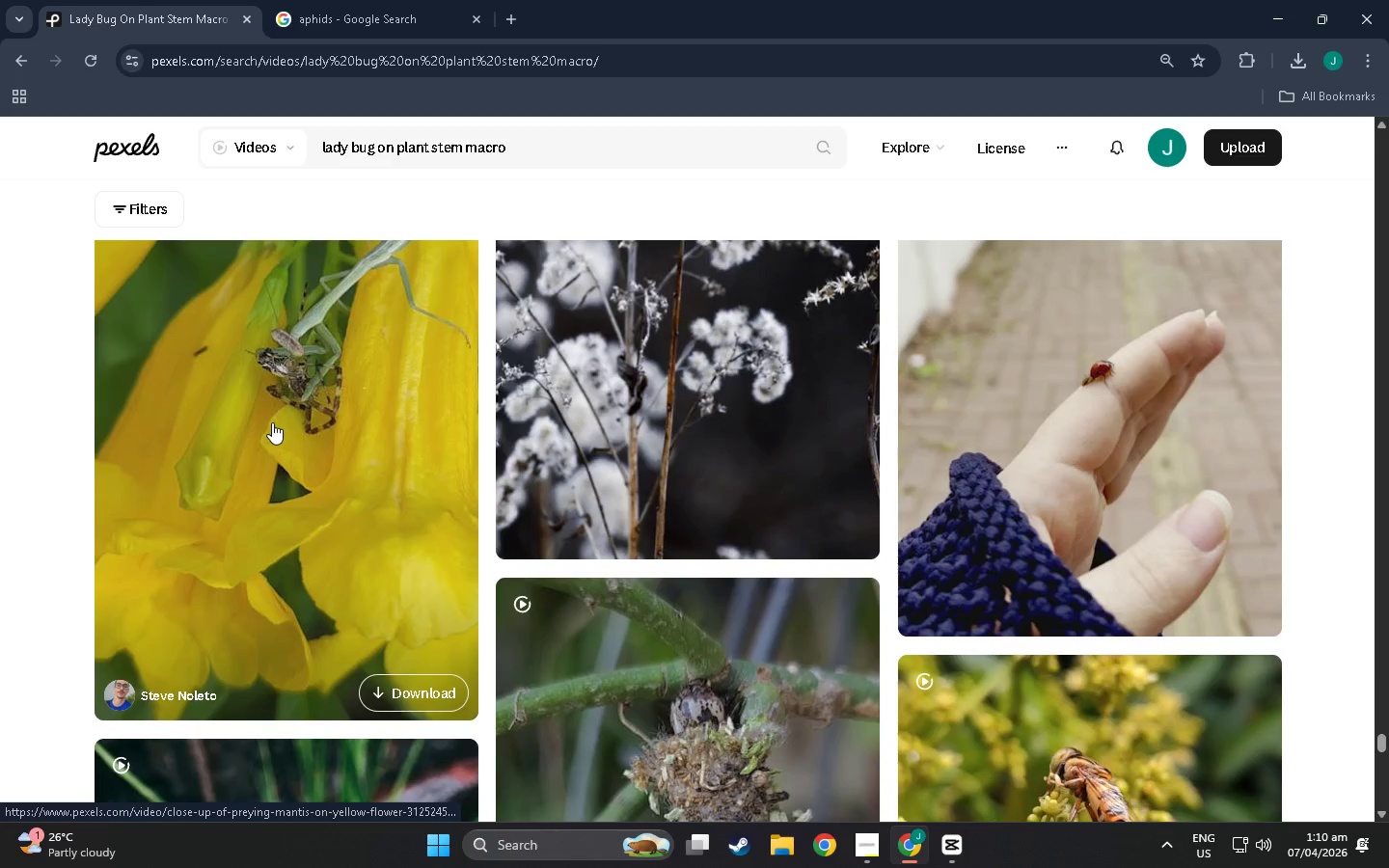 
scroll: coordinate [272, 422], scroll_direction: up, amount: 4.0
 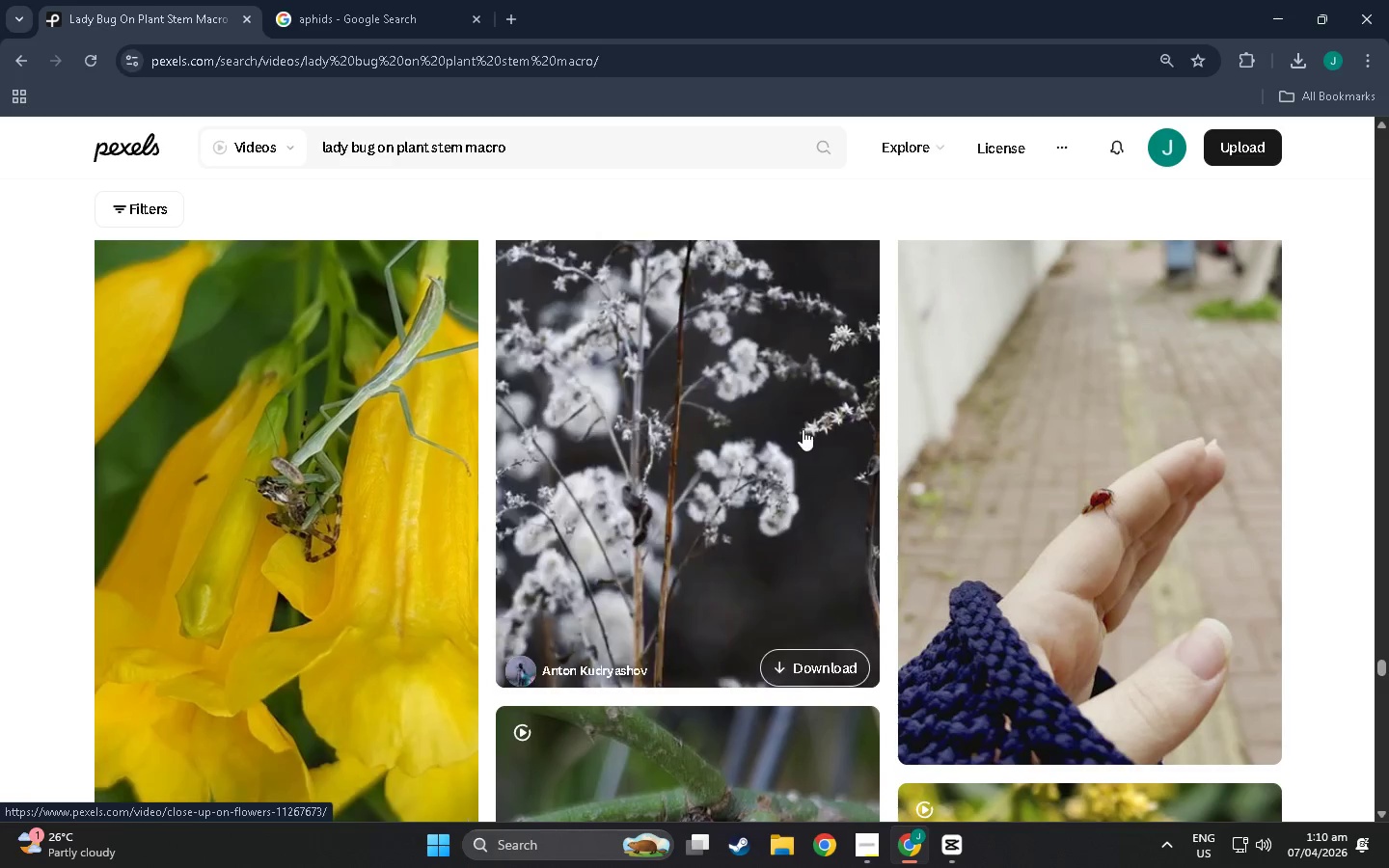 
scroll: coordinate [734, 485], scroll_direction: down, amount: 24.0
 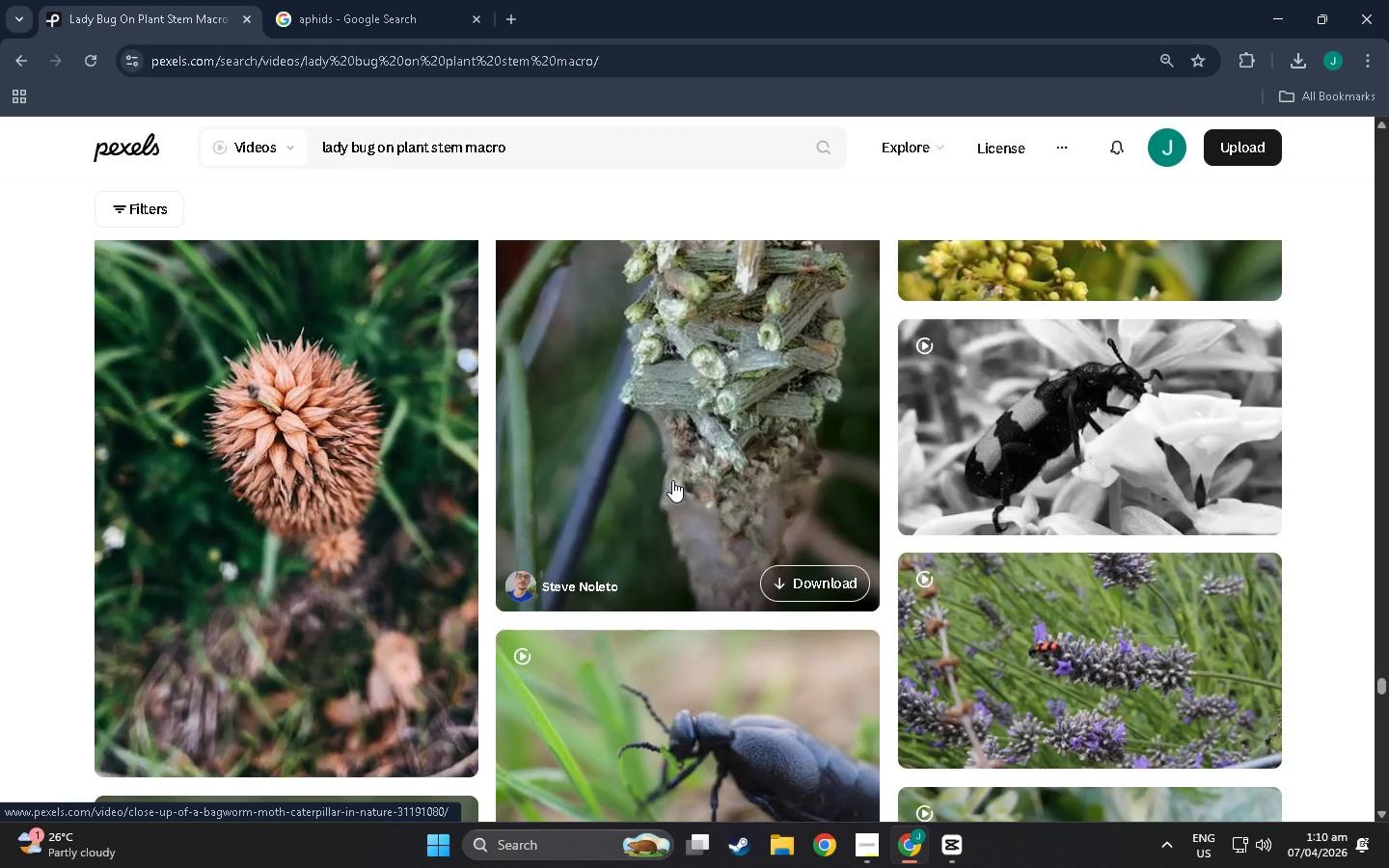 
scroll: coordinate [672, 480], scroll_direction: up, amount: 10.0
 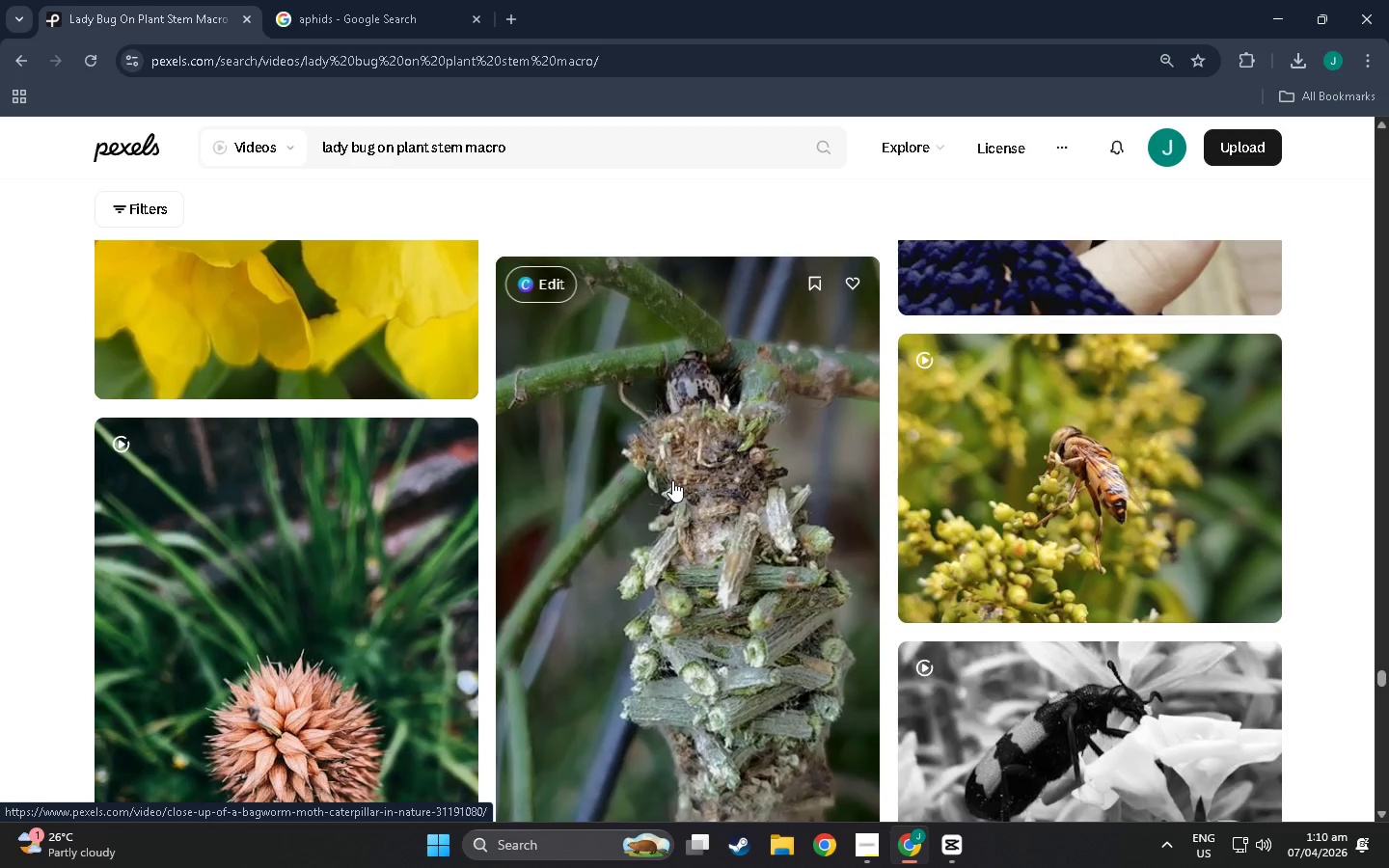 
scroll: coordinate [720, 453], scroll_direction: down, amount: 24.0
 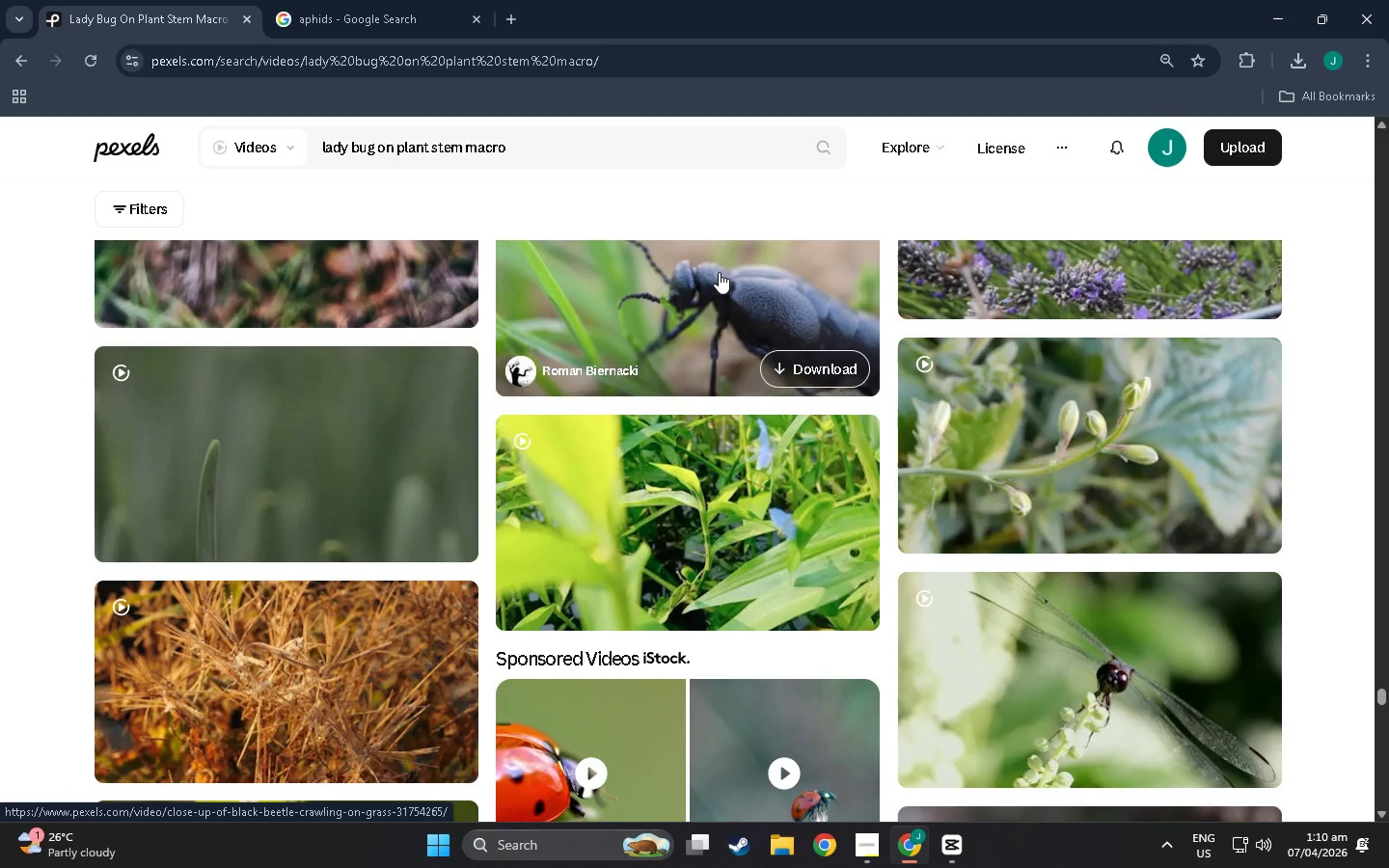 
scroll: coordinate [699, 319], scroll_direction: up, amount: 3.0
 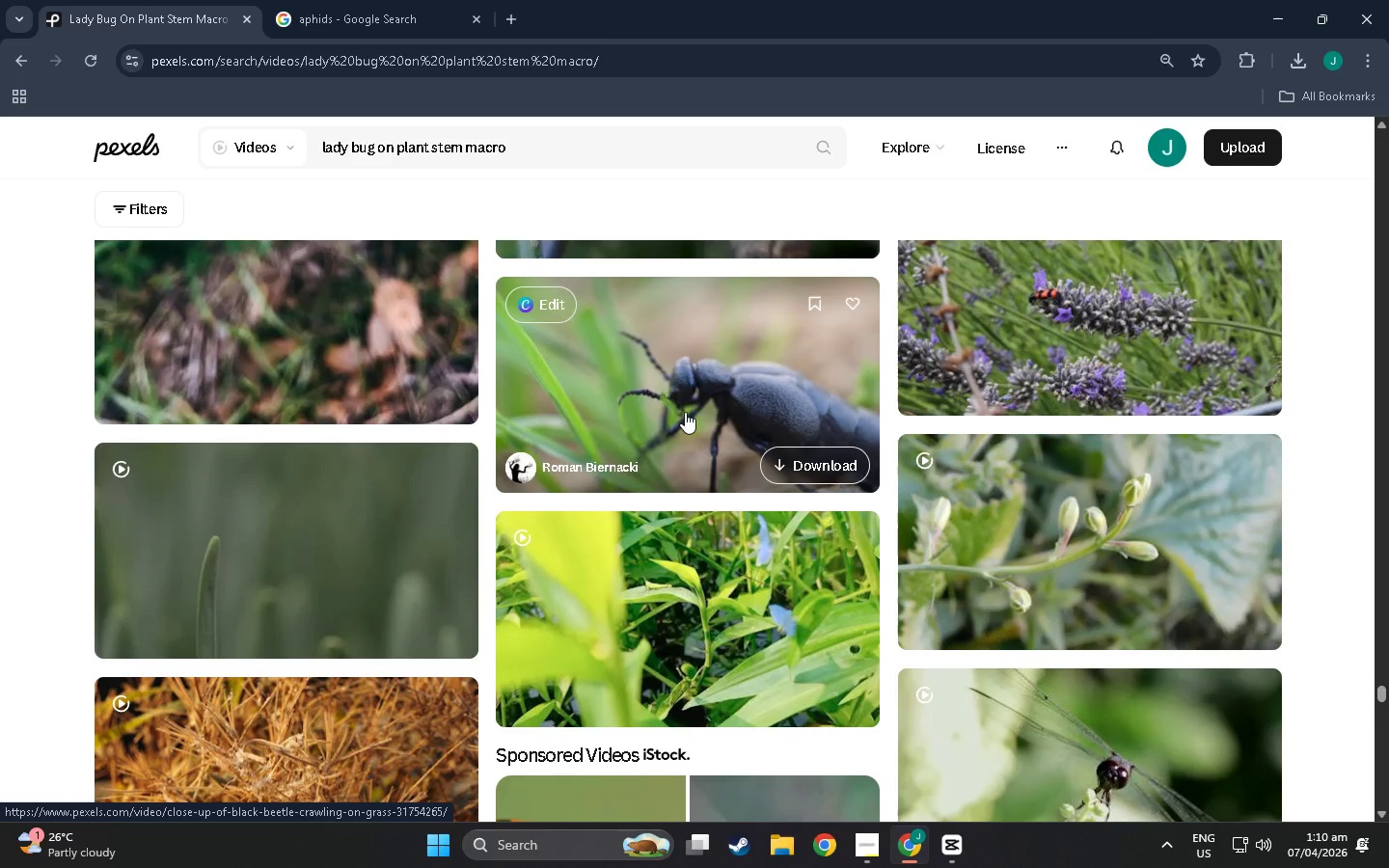 
scroll: coordinate [795, 523], scroll_direction: down, amount: 101.0
 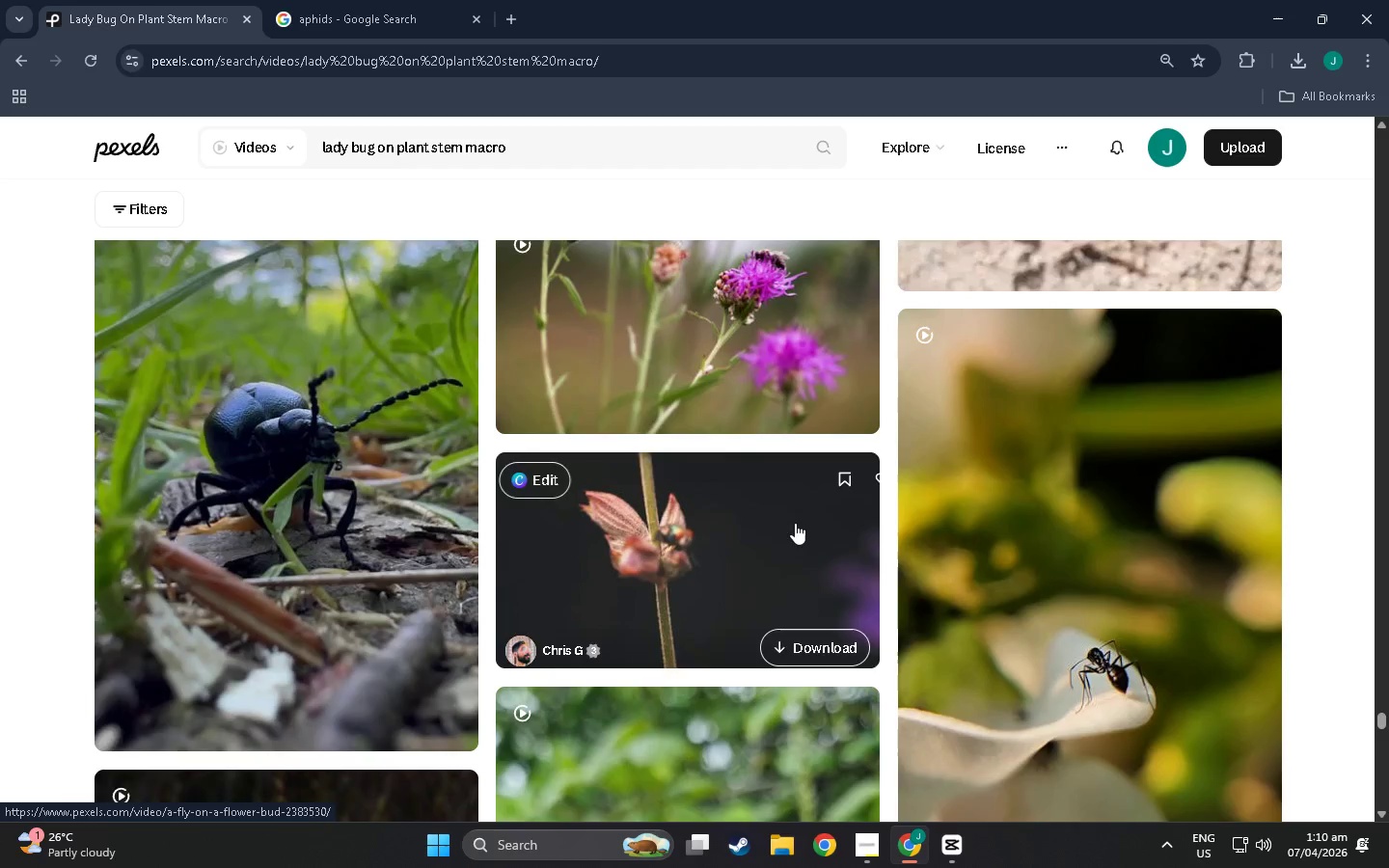 
scroll: coordinate [1213, 605], scroll_direction: up, amount: 30.0
 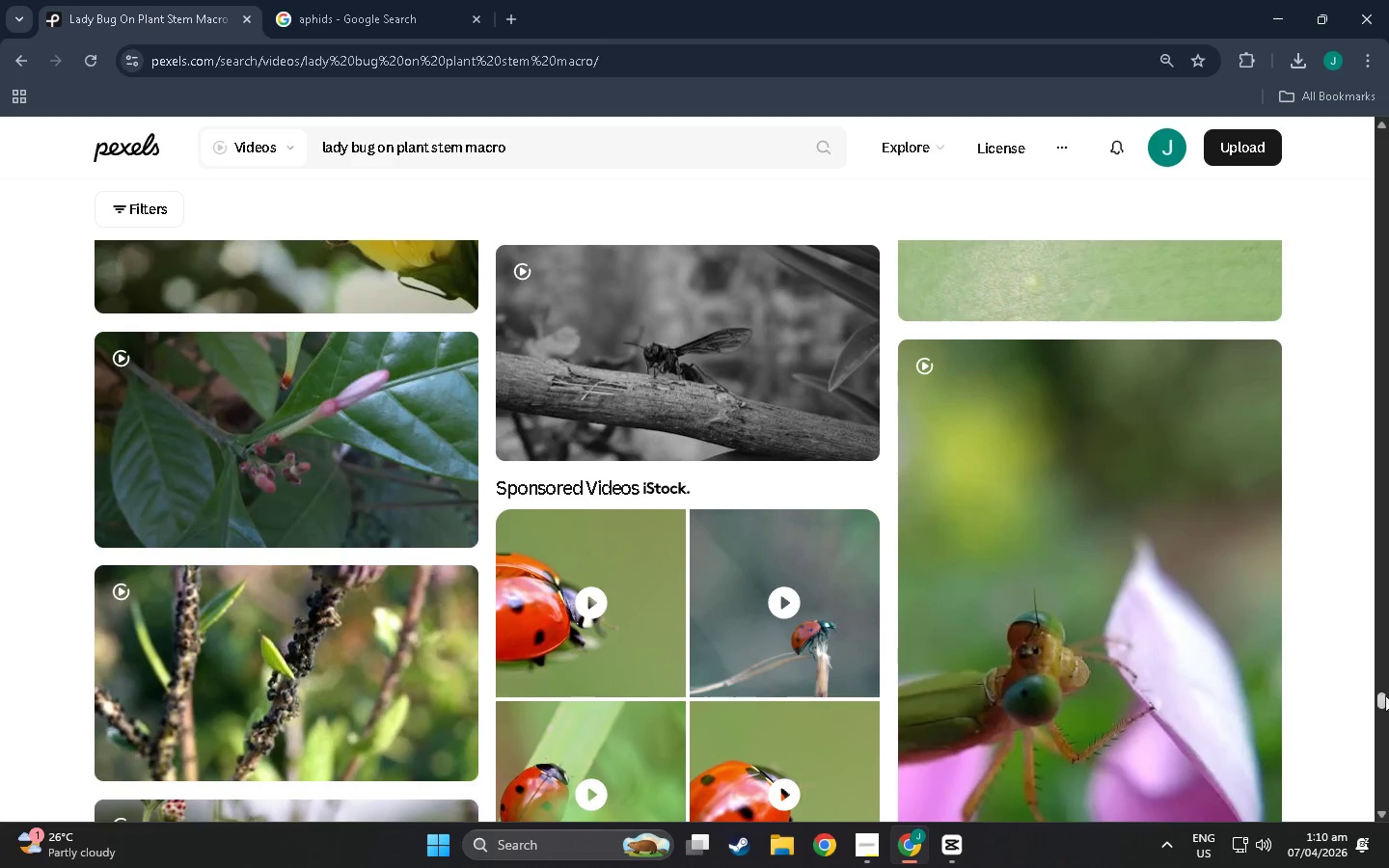 
left_click_drag(start_coordinate=[1379, 700], to_coordinate=[1348, 168])
 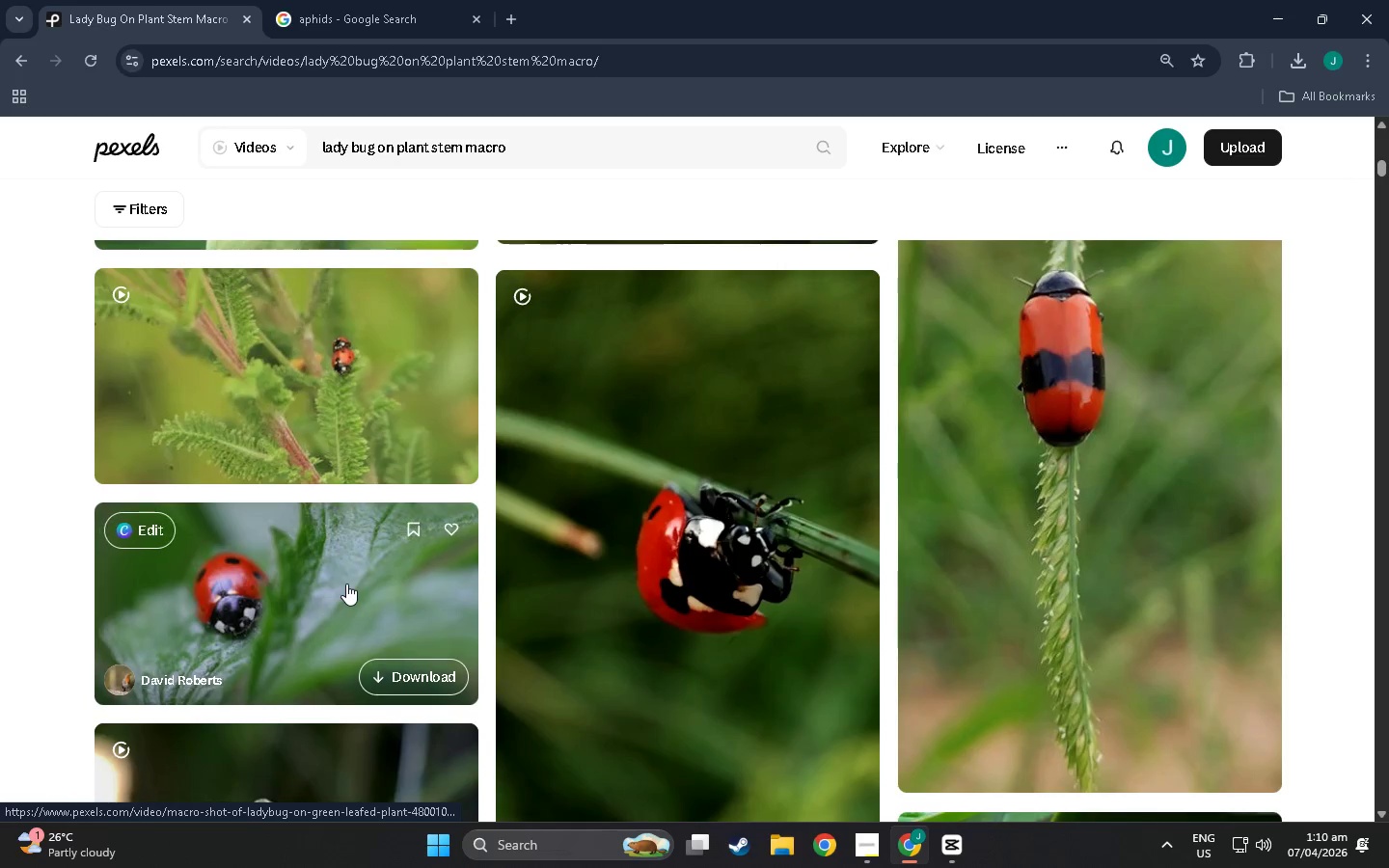 
scroll: coordinate [916, 490], scroll_direction: down, amount: 51.0
 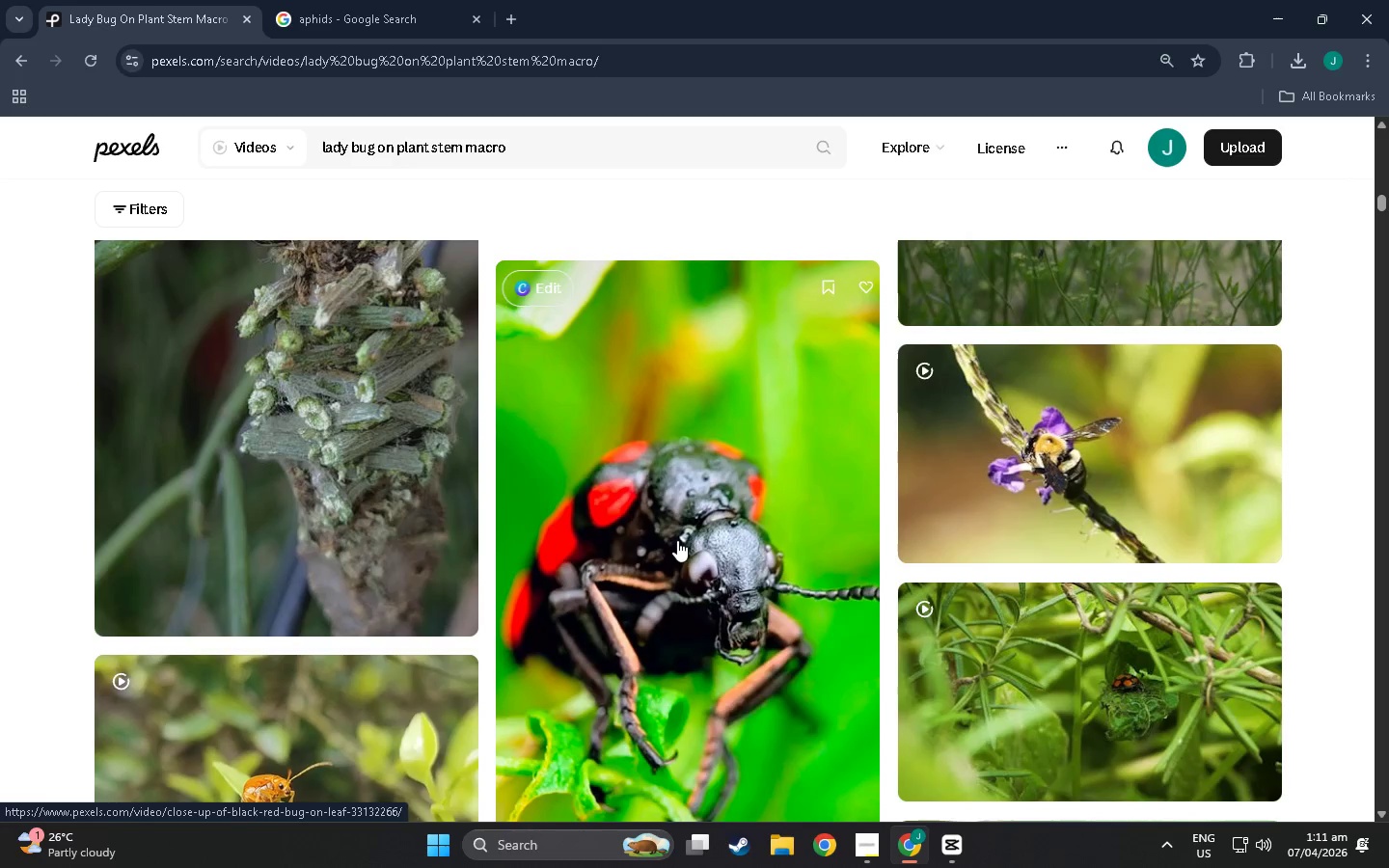 
left_click([678, 483])
 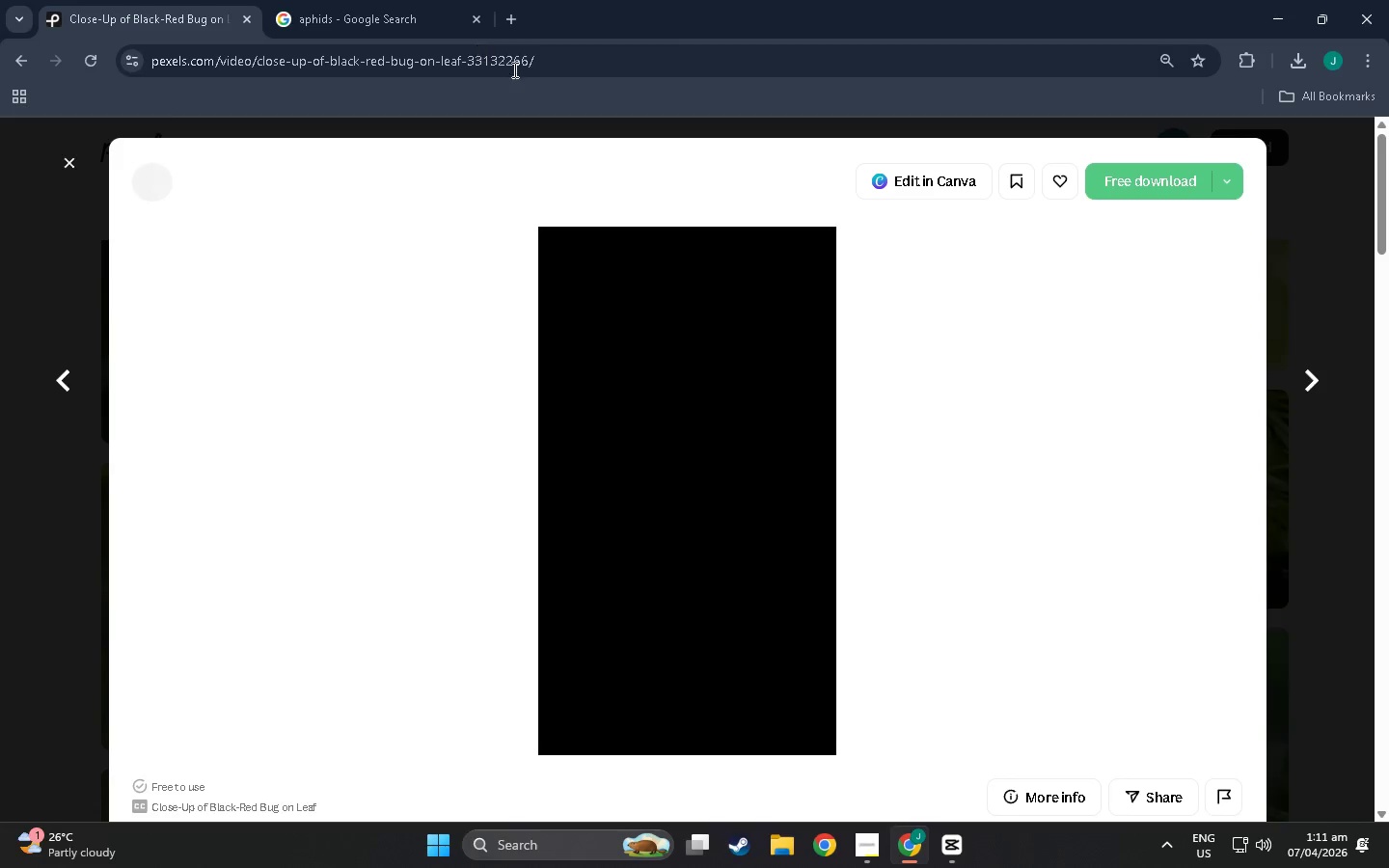 
scroll: coordinate [677, 540], scroll_direction: down, amount: 6.0
 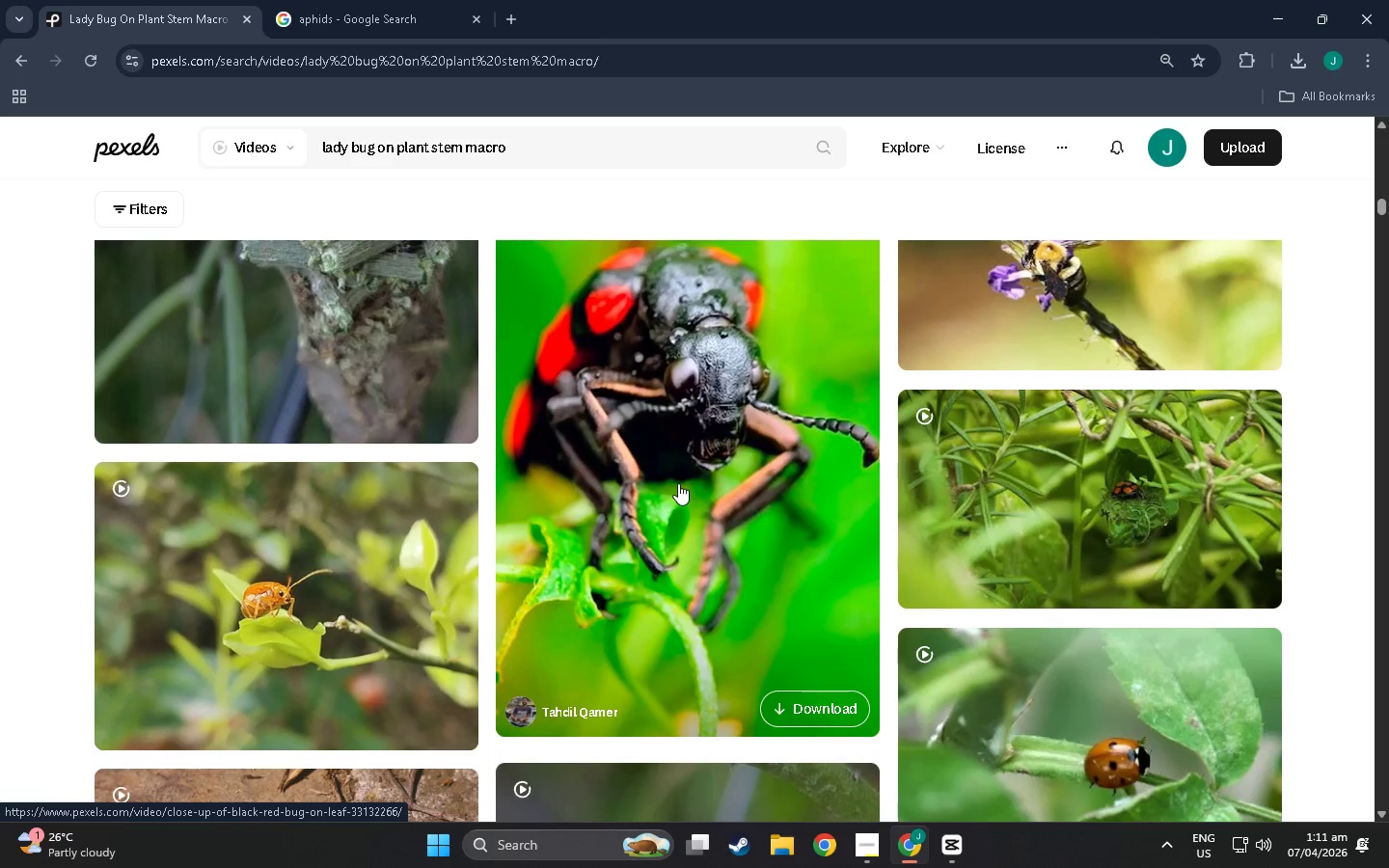 
left_click([553, 47])
 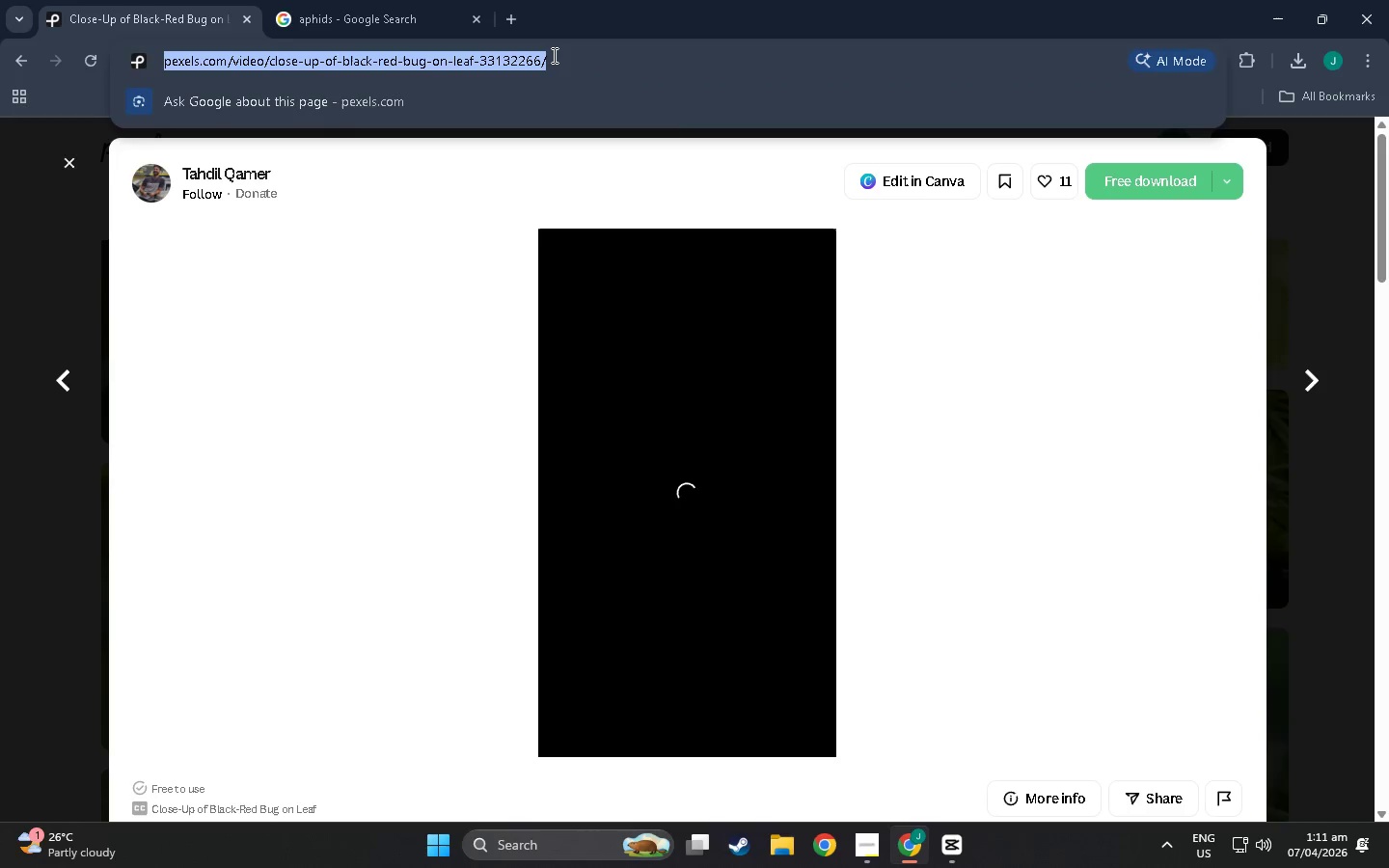 
right_click([553, 55])
 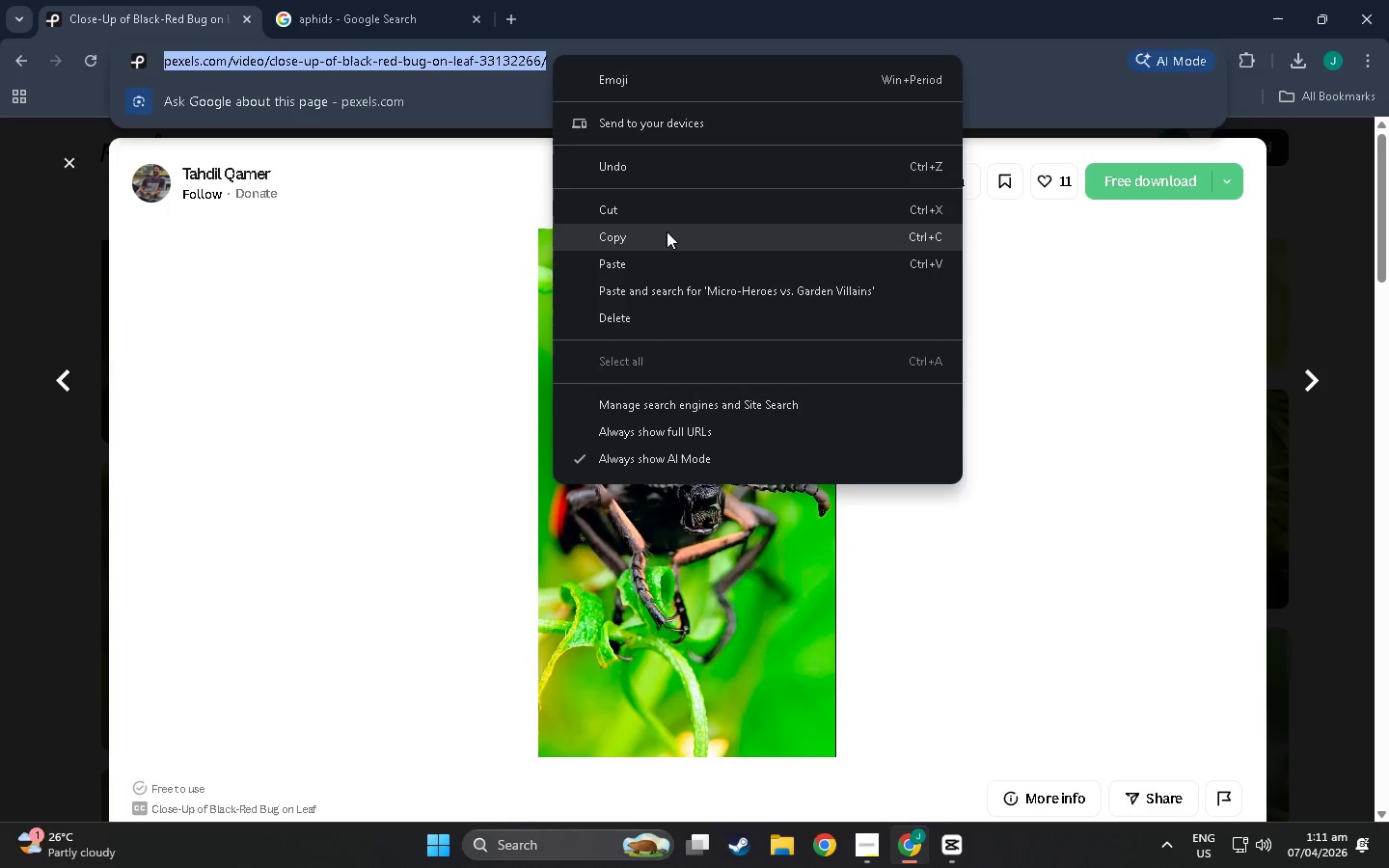 
left_click([667, 231])
 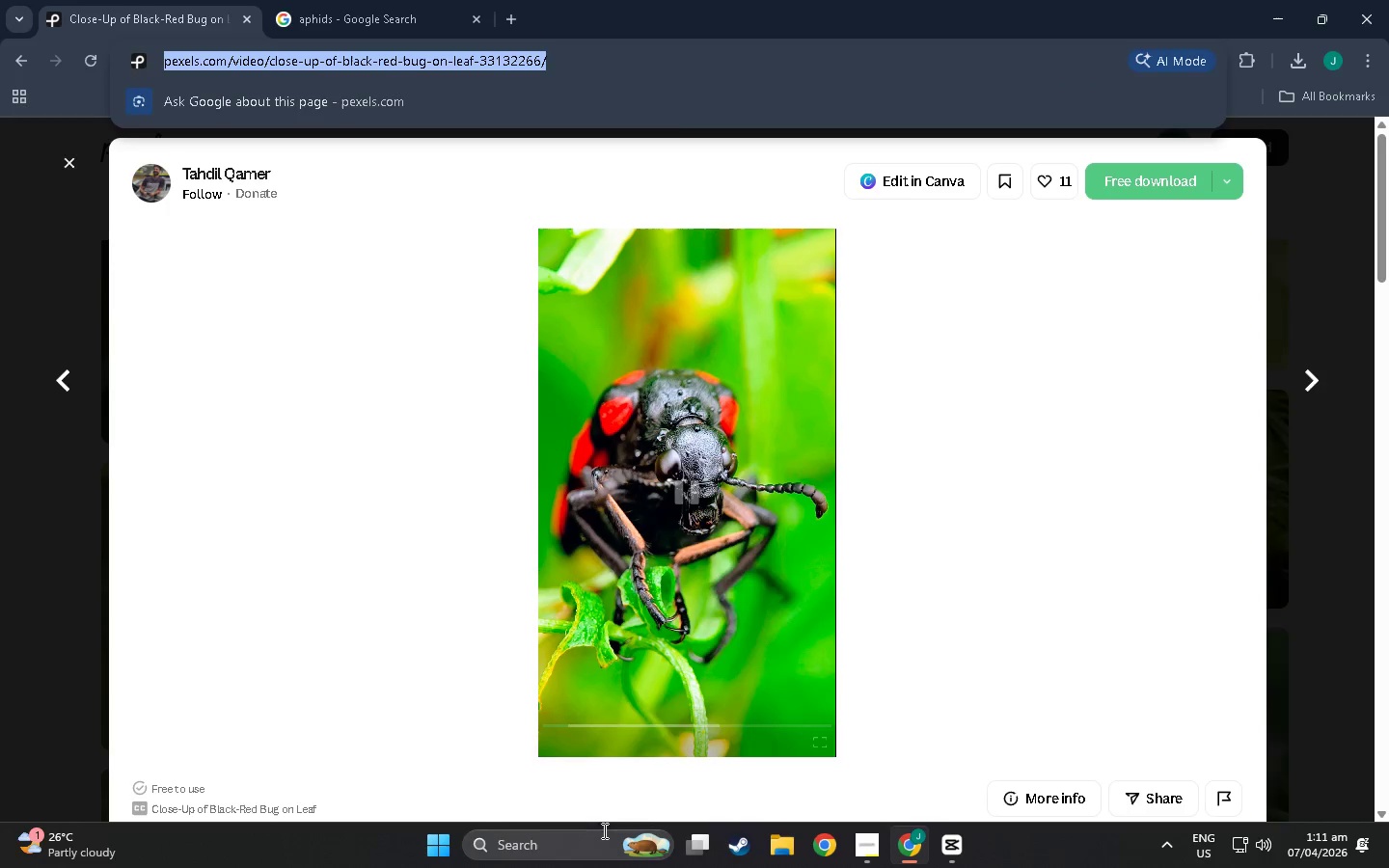 
left_click([548, 857])
 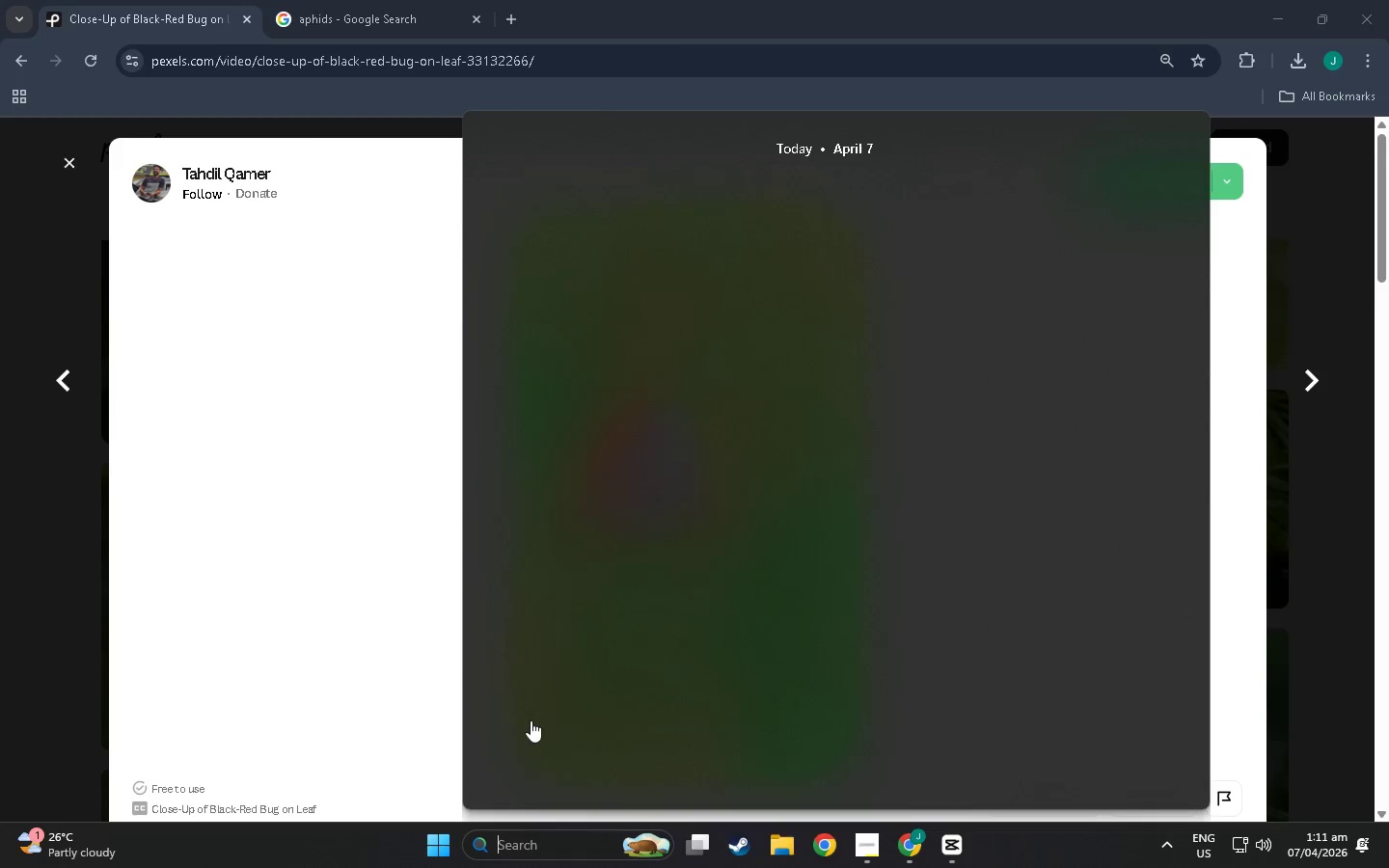 
type(notepad)
 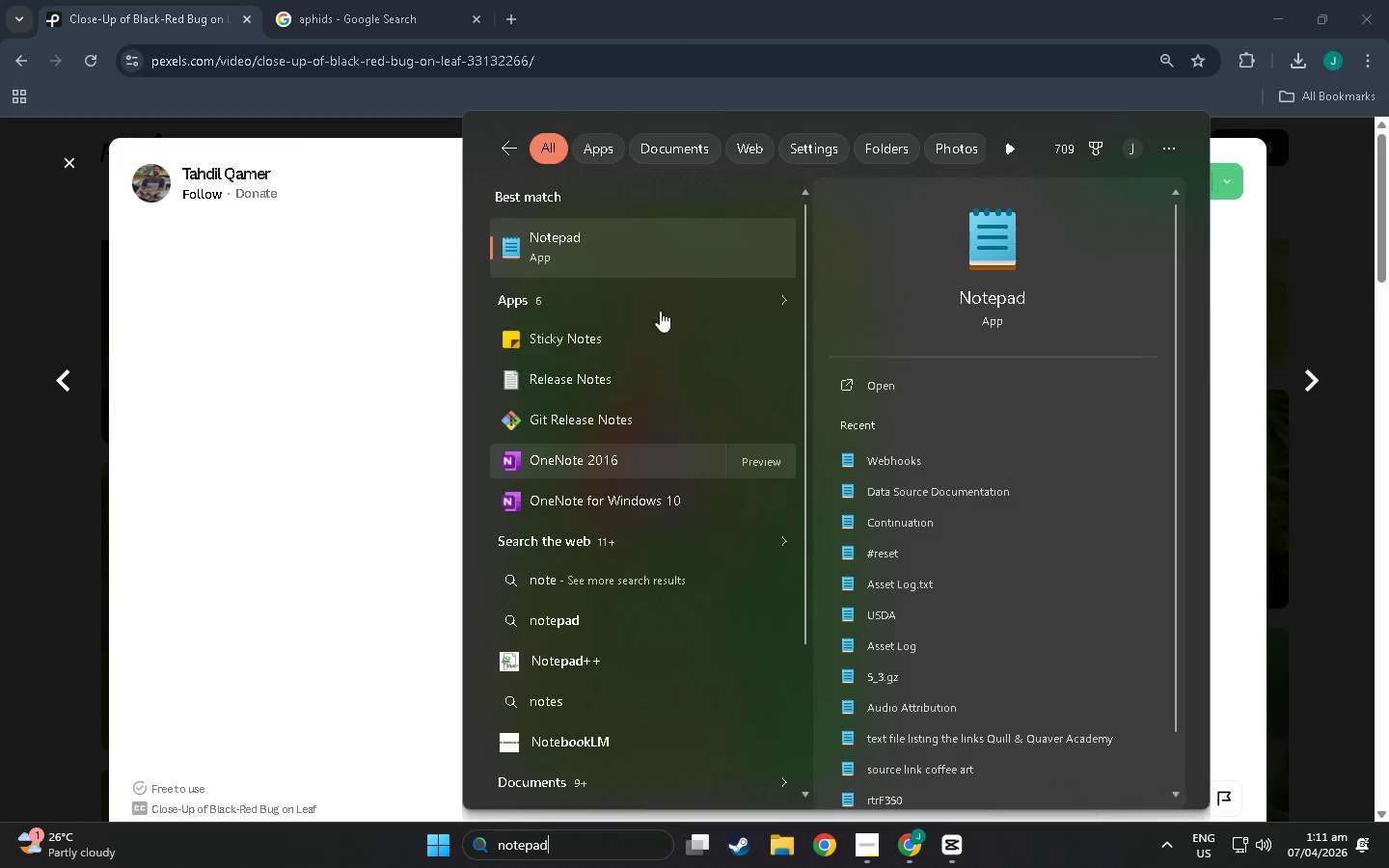 
left_click([669, 246])
 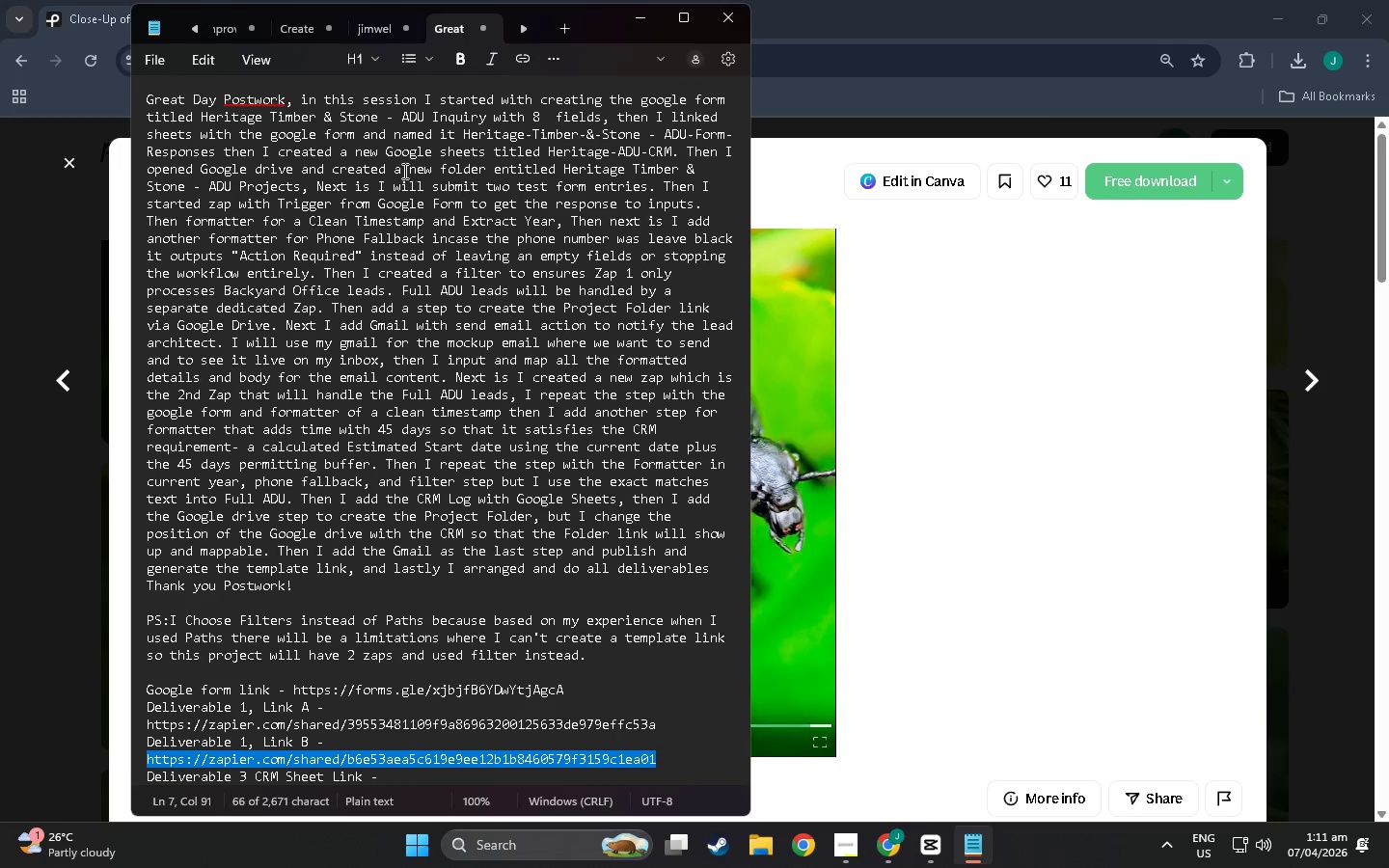 
left_click([566, 28])
 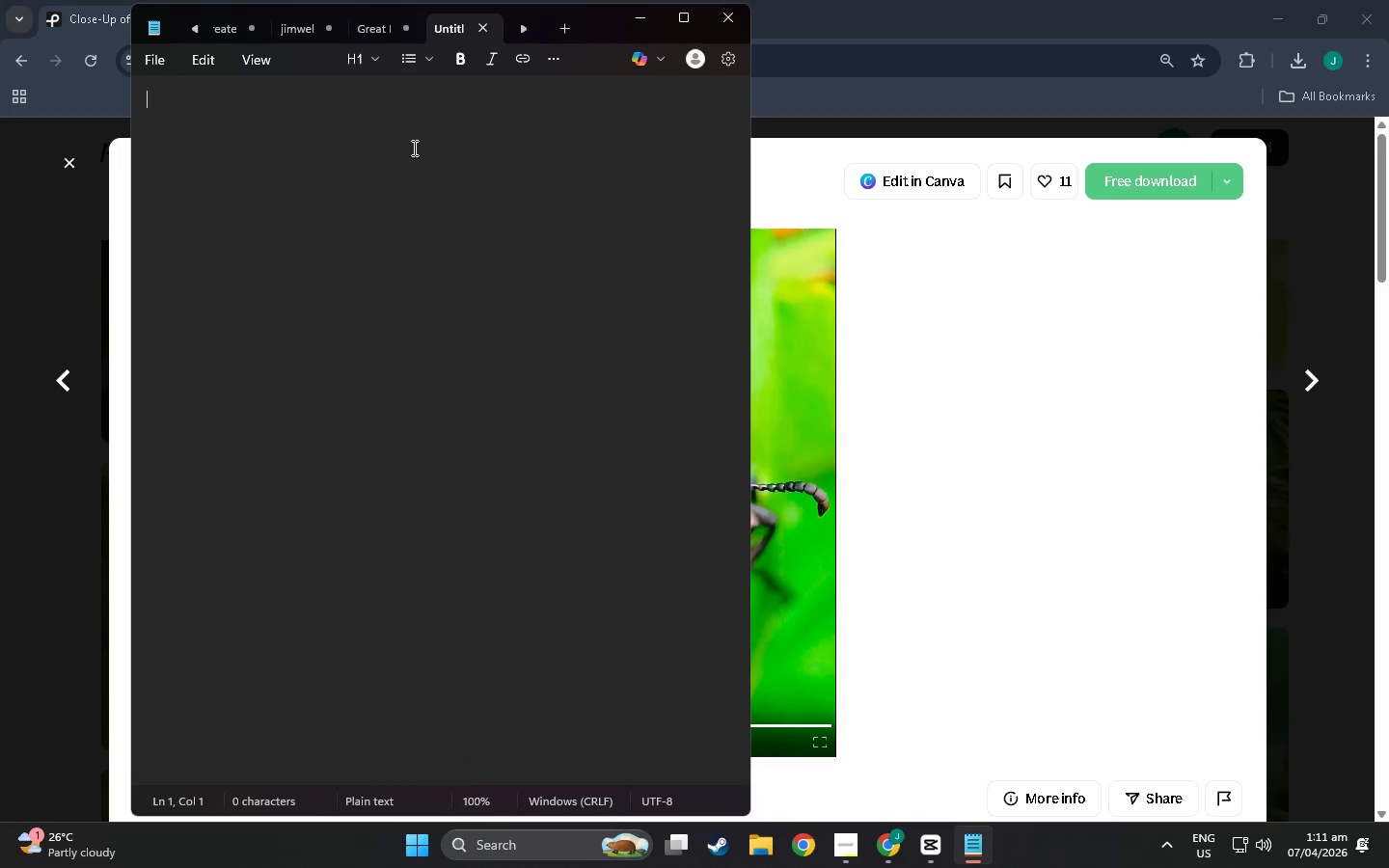 
right_click([412, 151])
 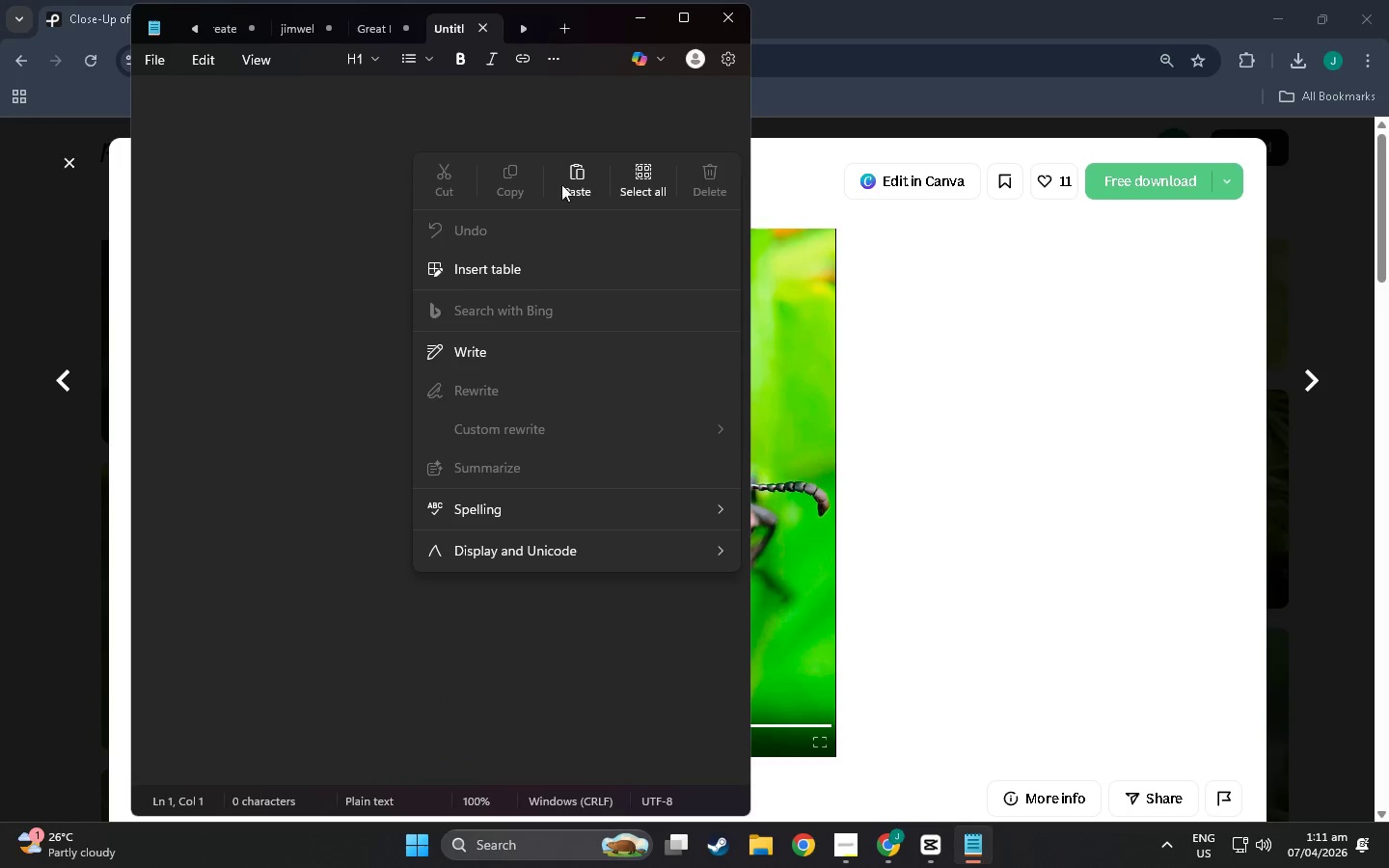 
left_click([592, 176])
 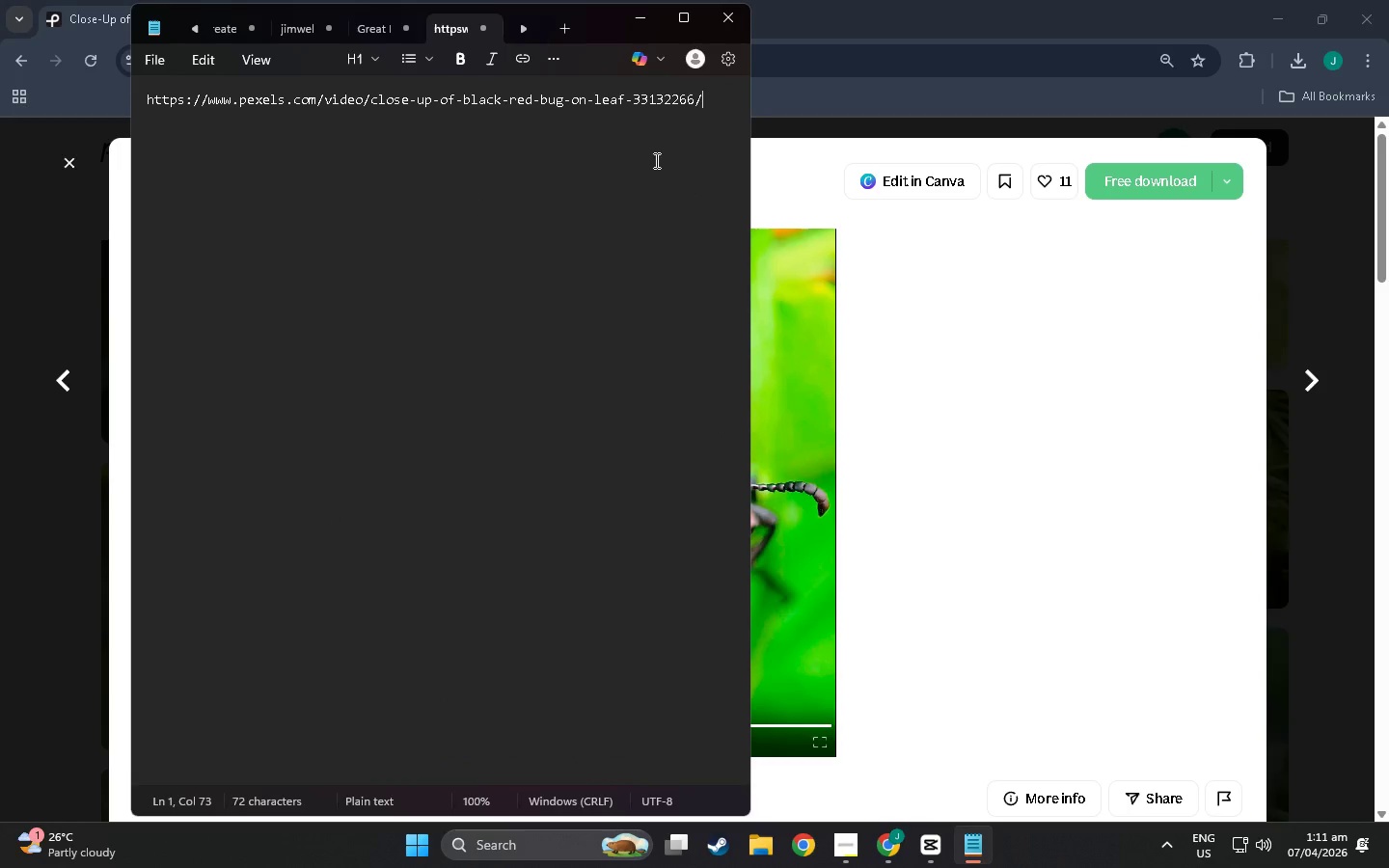 
key(NumpadEnter)
 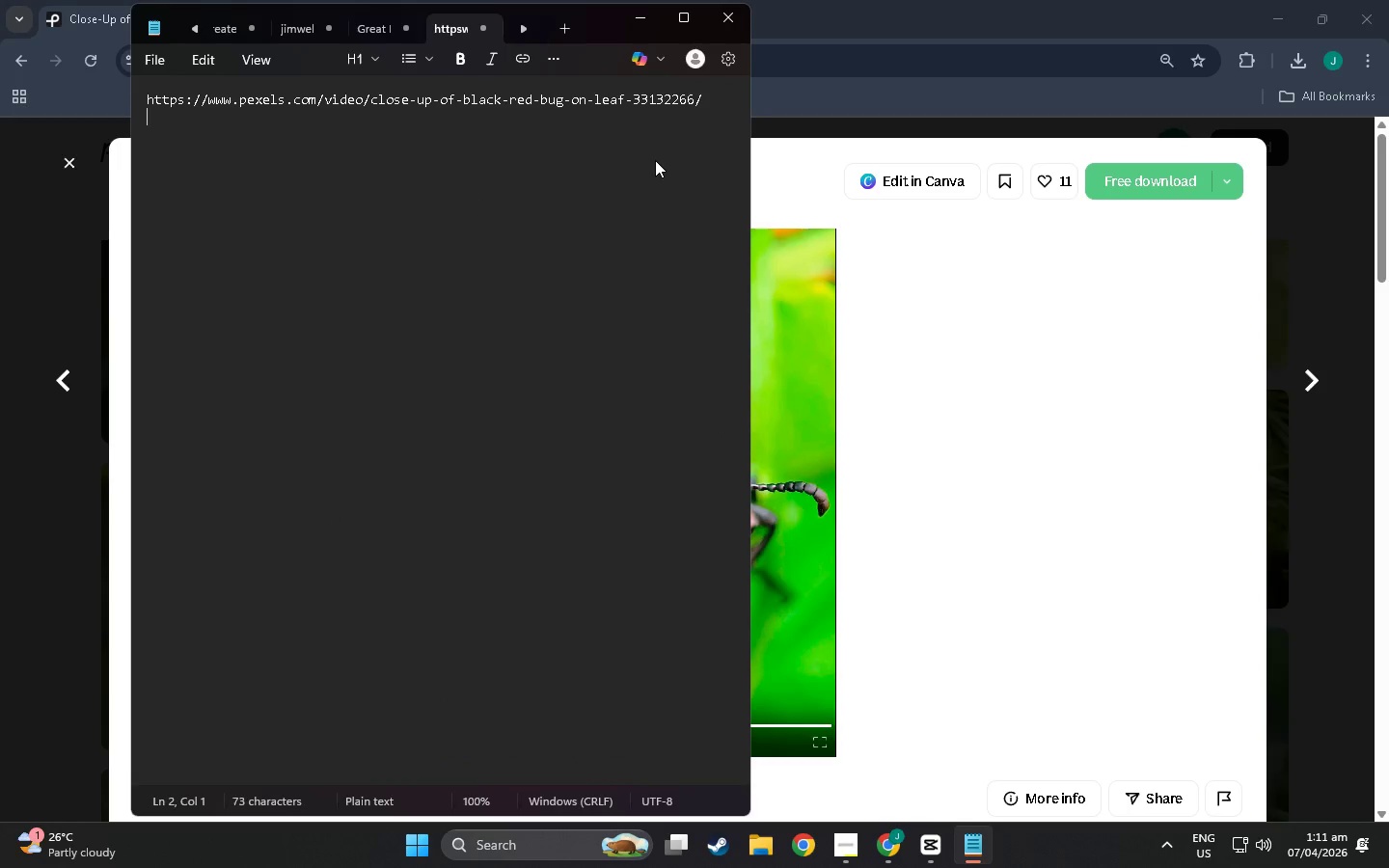 
key(NumpadEnter)
 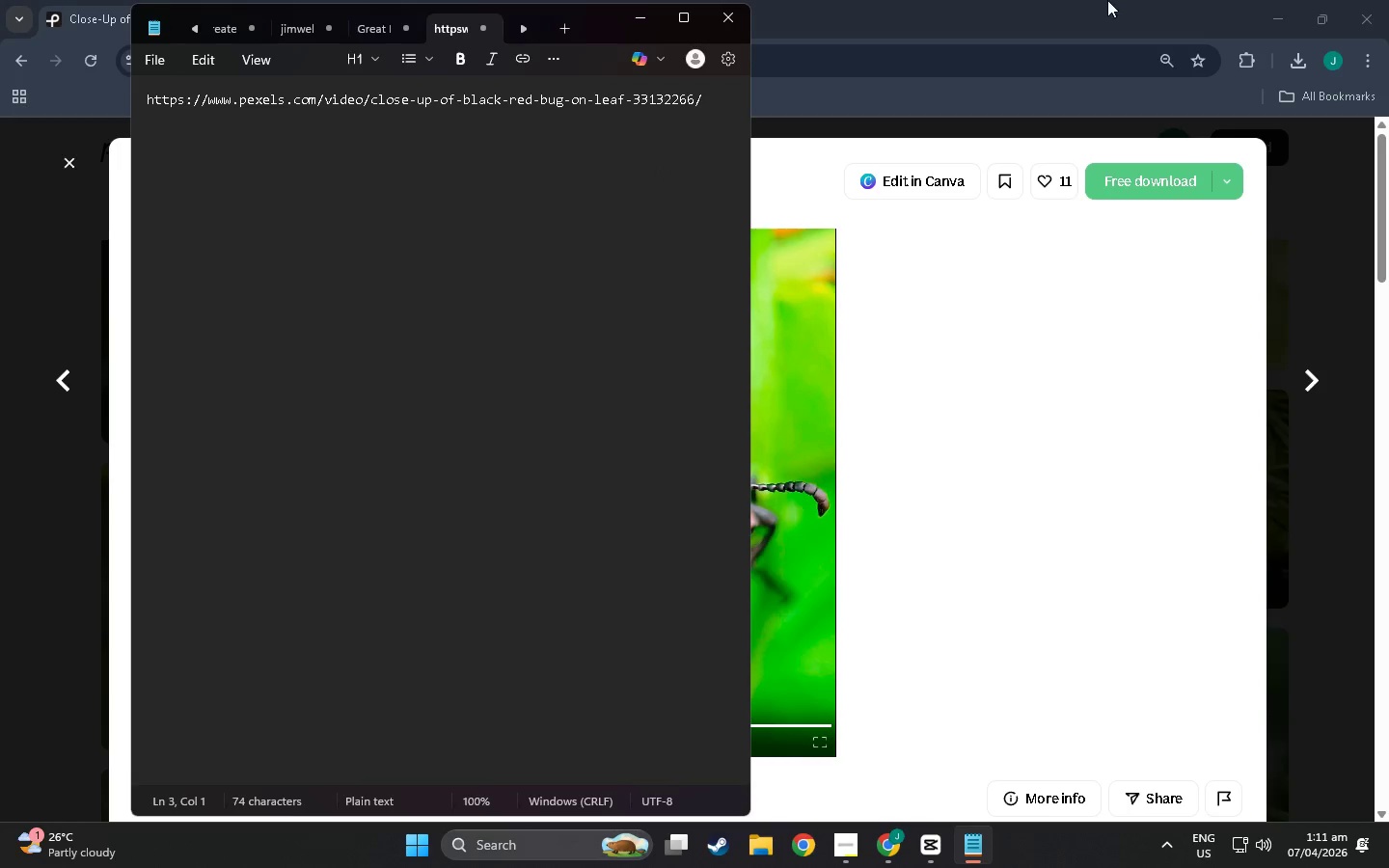 
left_click_drag(start_coordinate=[1011, 0], to_coordinate=[1004, 0])
 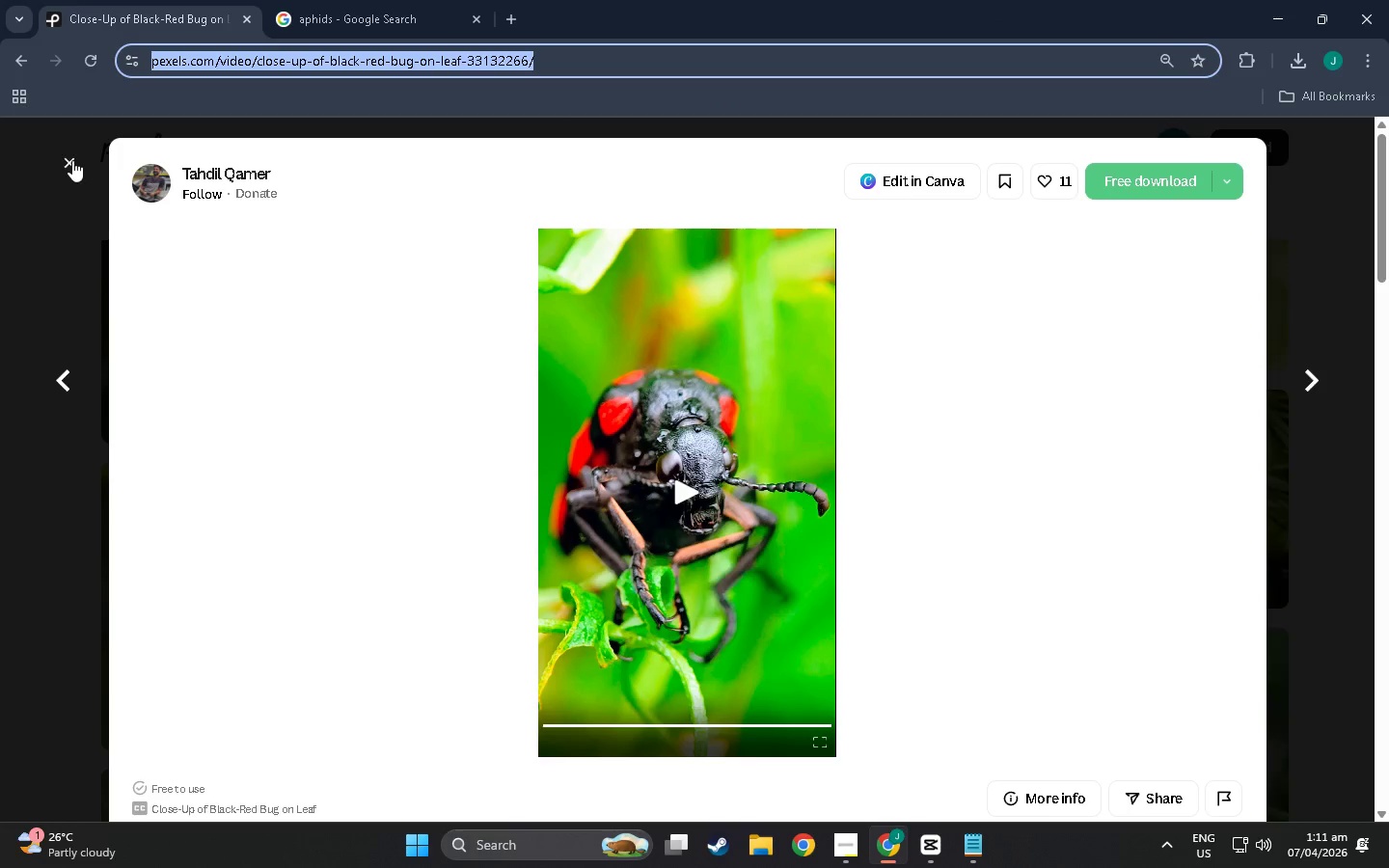 
left_click([72, 160])
 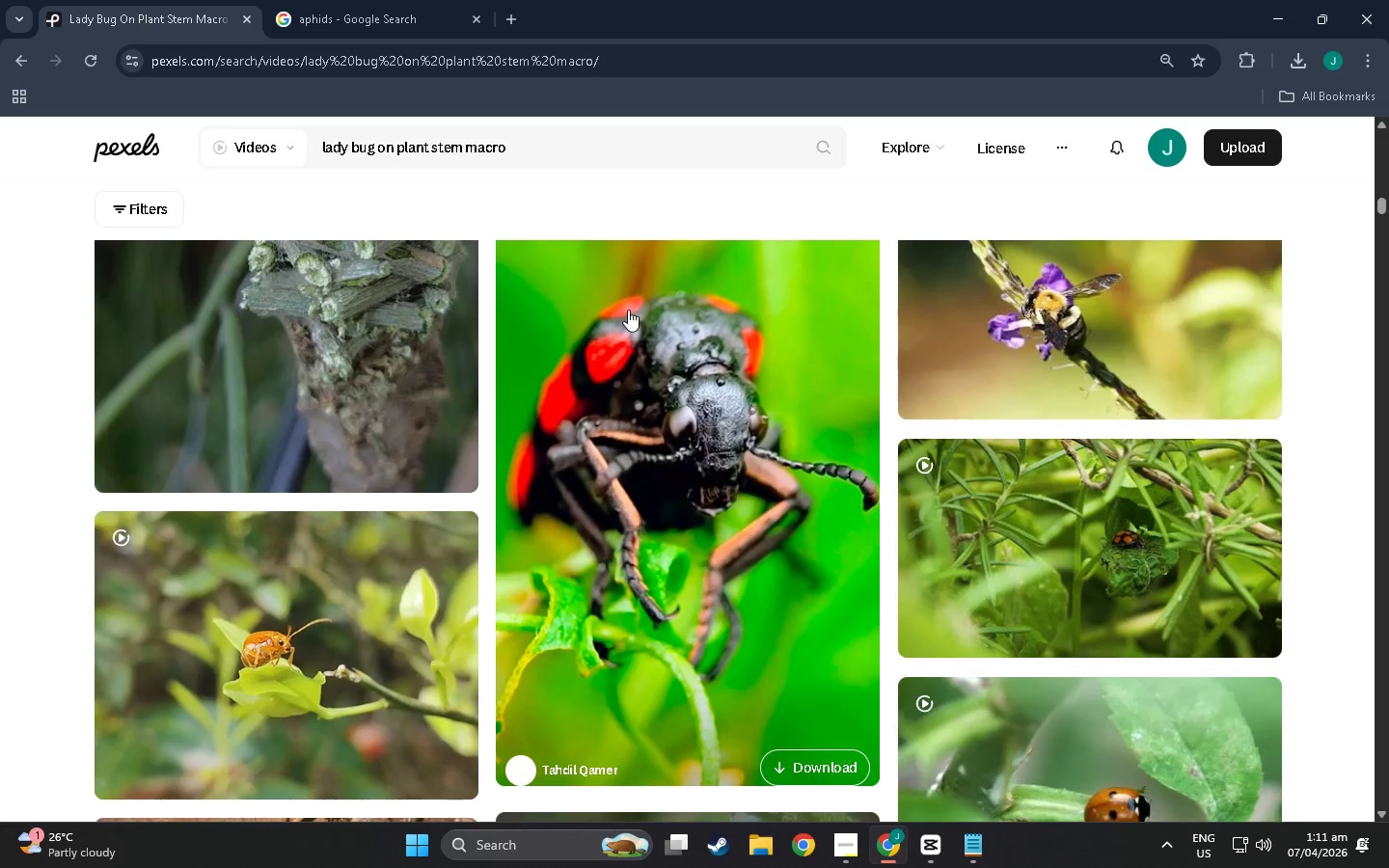 
scroll: coordinate [704, 462], scroll_direction: down, amount: 158.0
 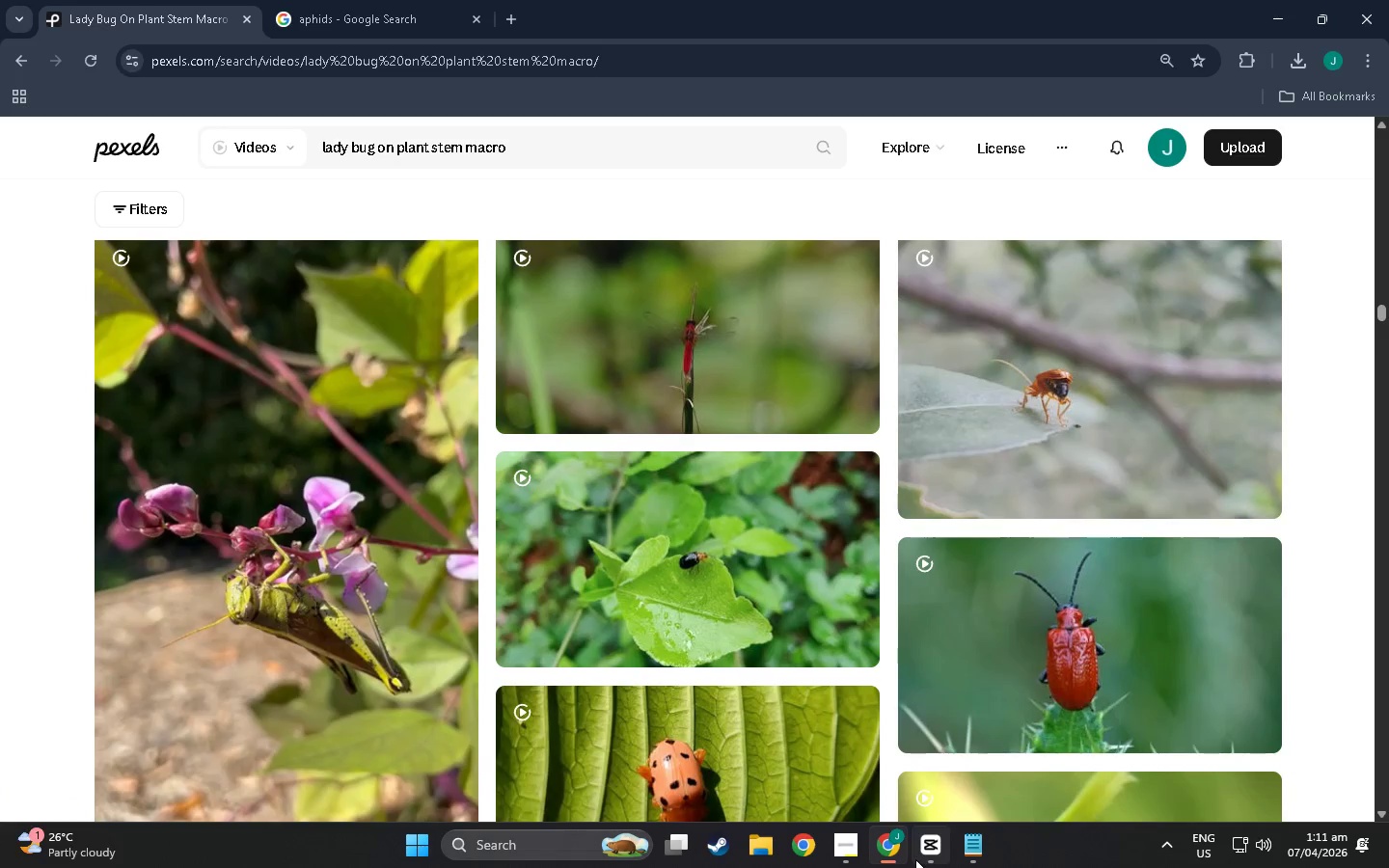 
left_click([927, 854])
 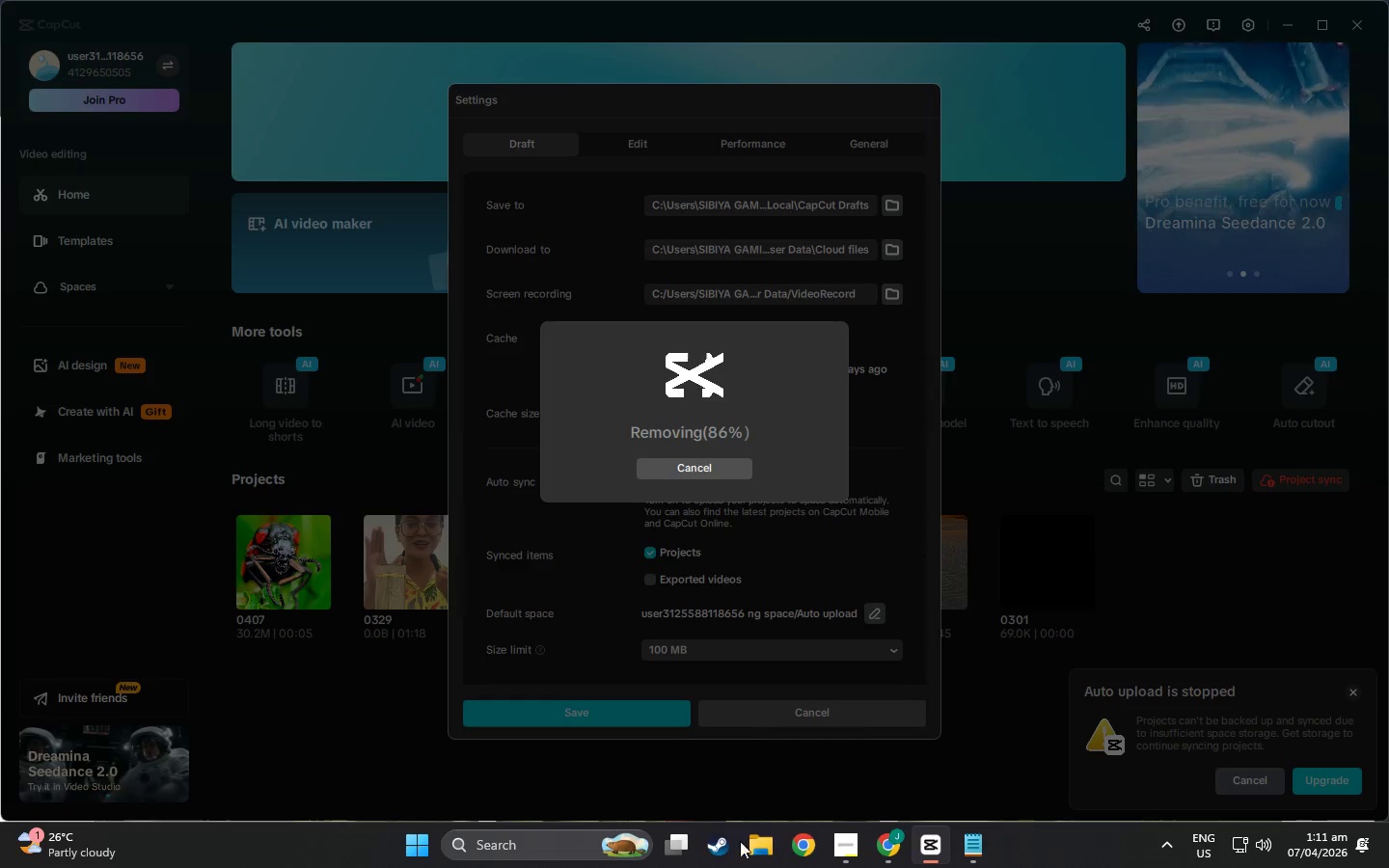 
left_click([919, 846])
 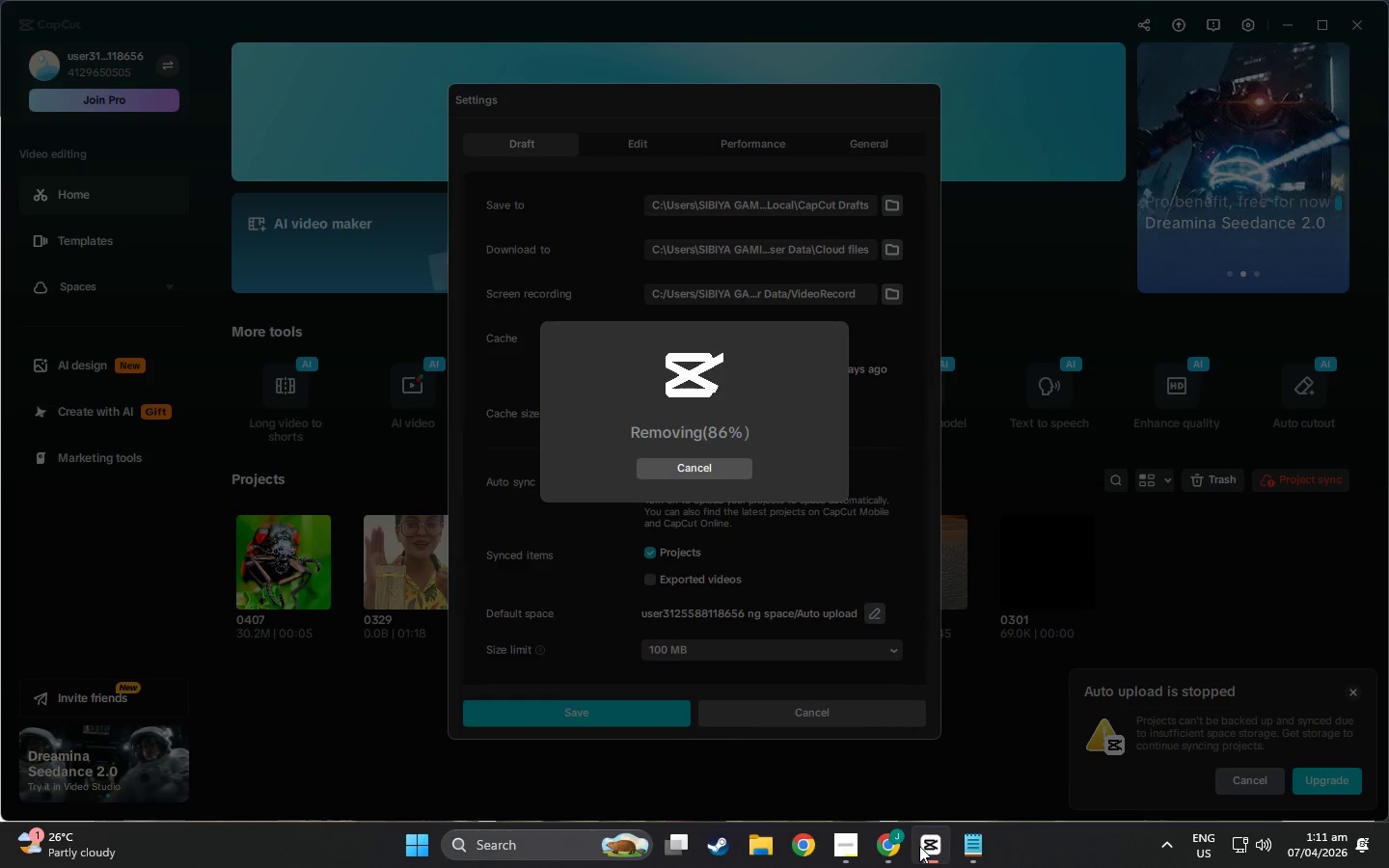 
left_click([919, 846])
 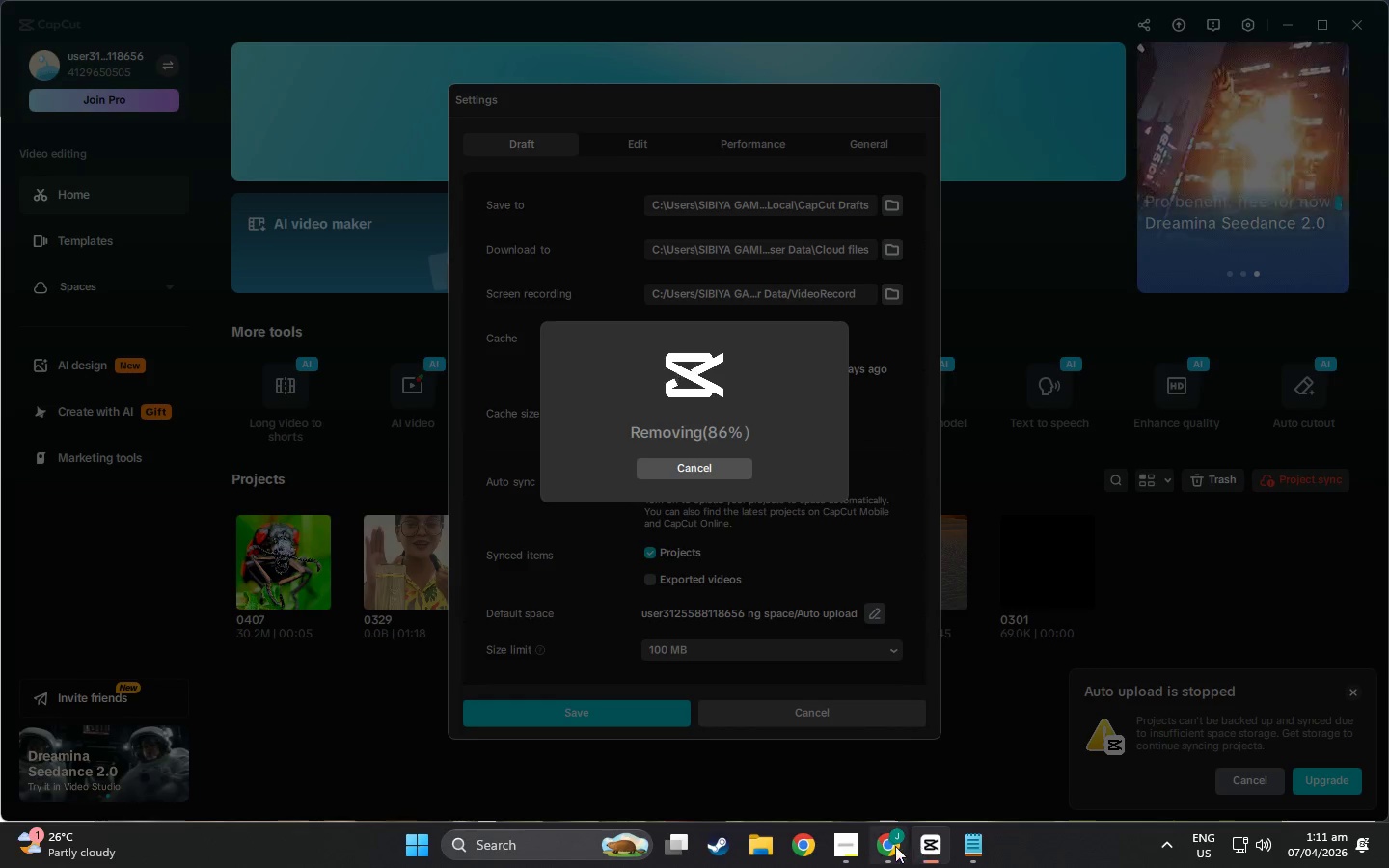 
left_click([886, 846])
 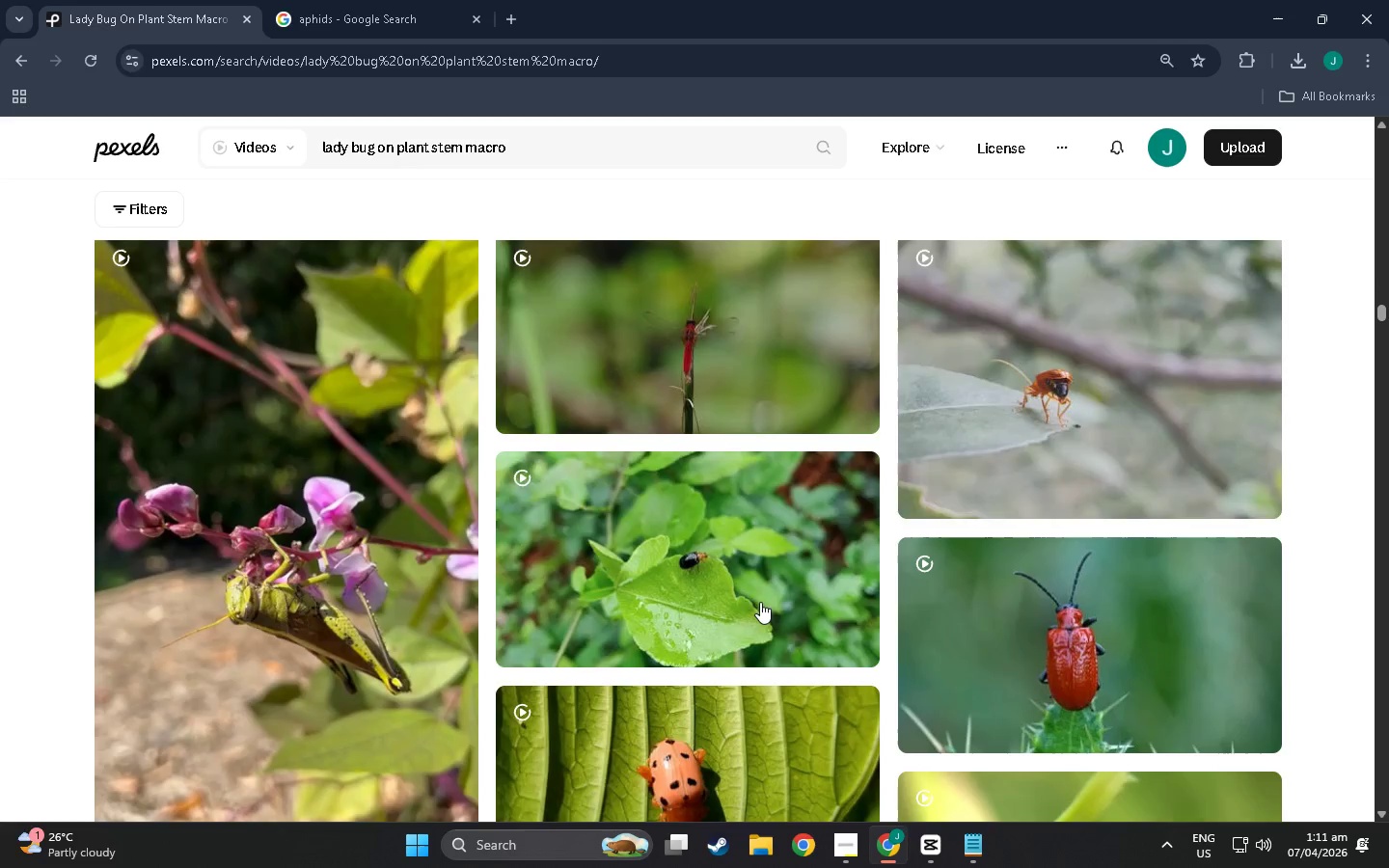 
scroll: coordinate [605, 526], scroll_direction: down, amount: 50.0
 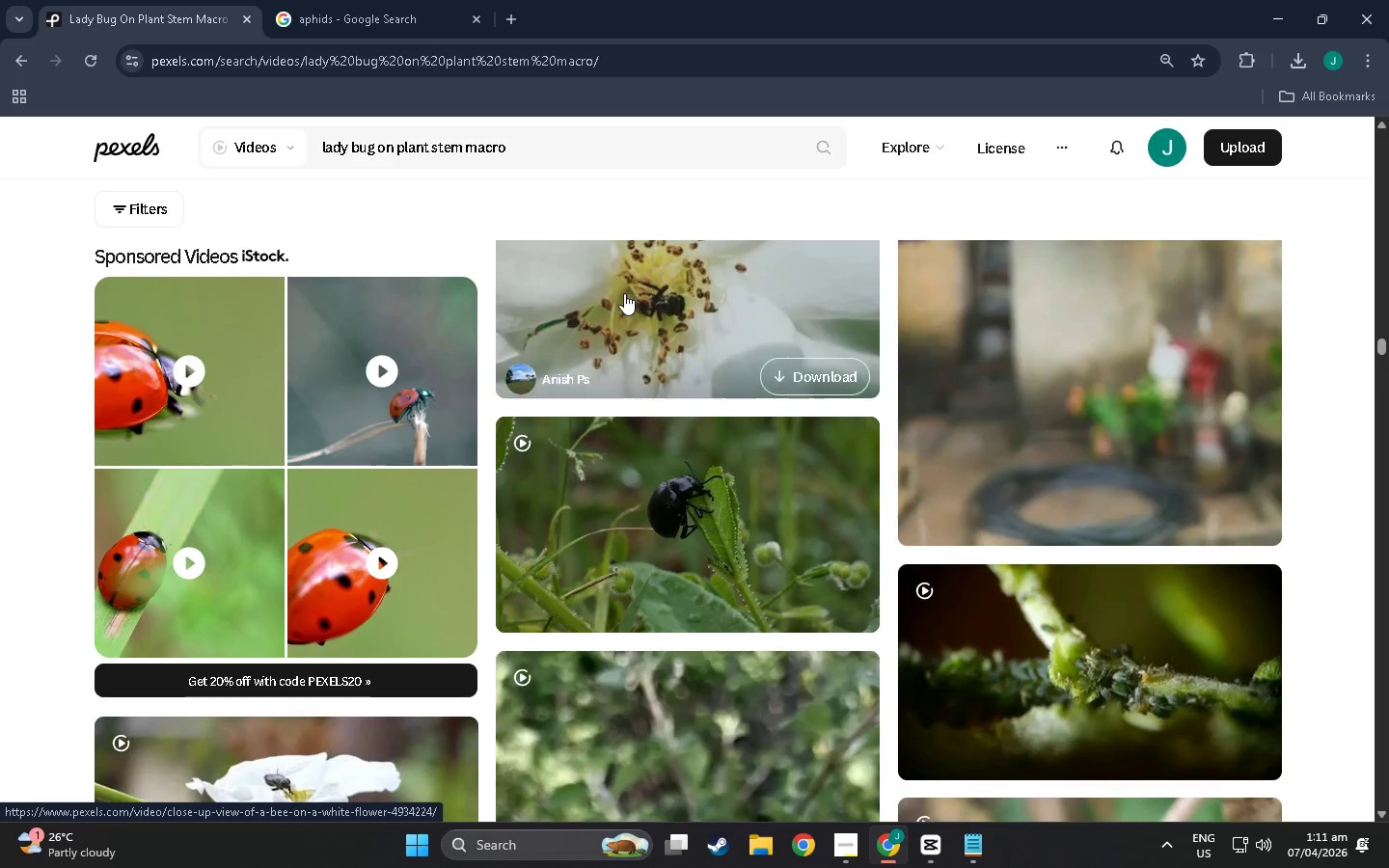 
scroll: coordinate [628, 293], scroll_direction: up, amount: 4.0
 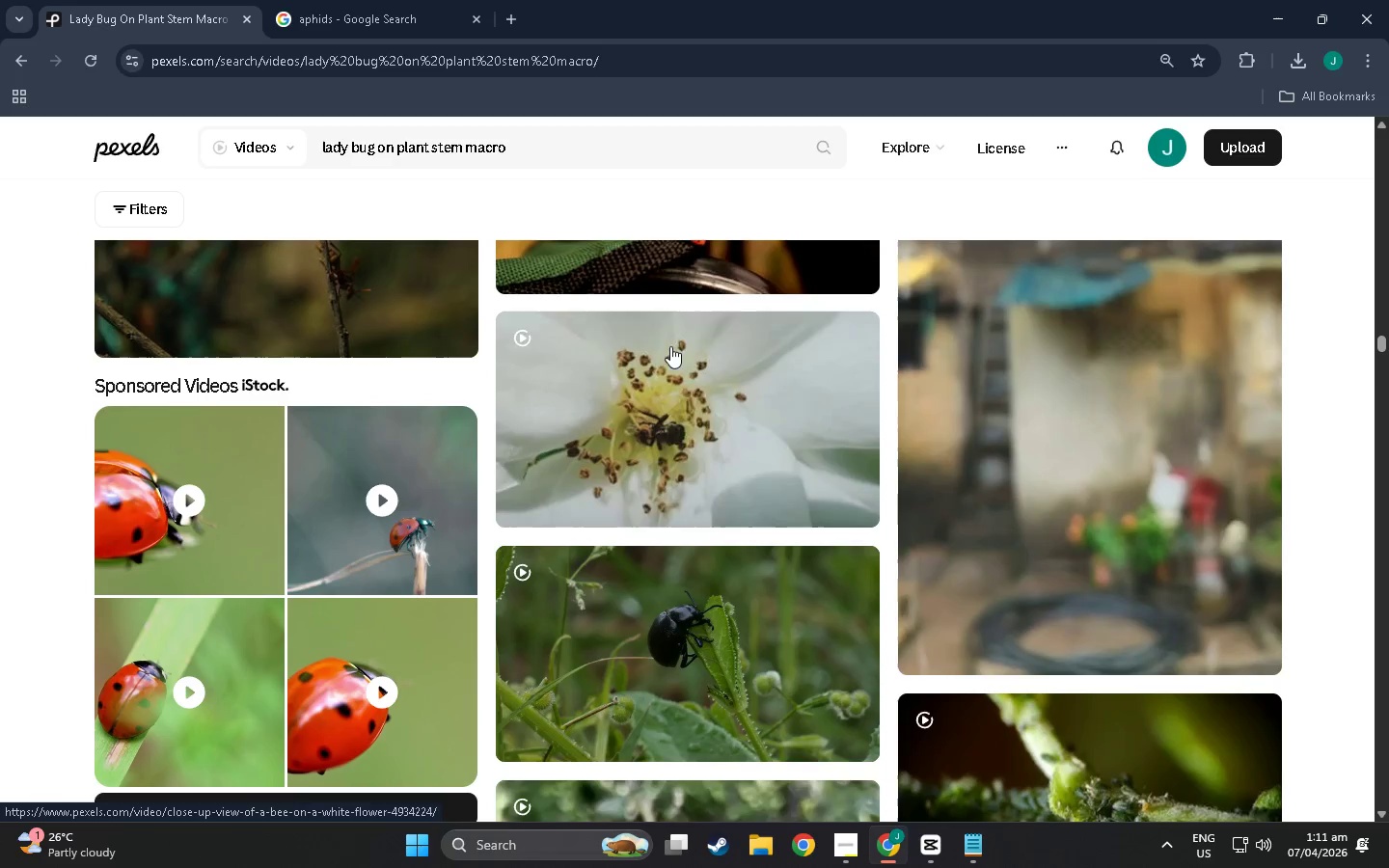 
mouse_move([666, 393])
 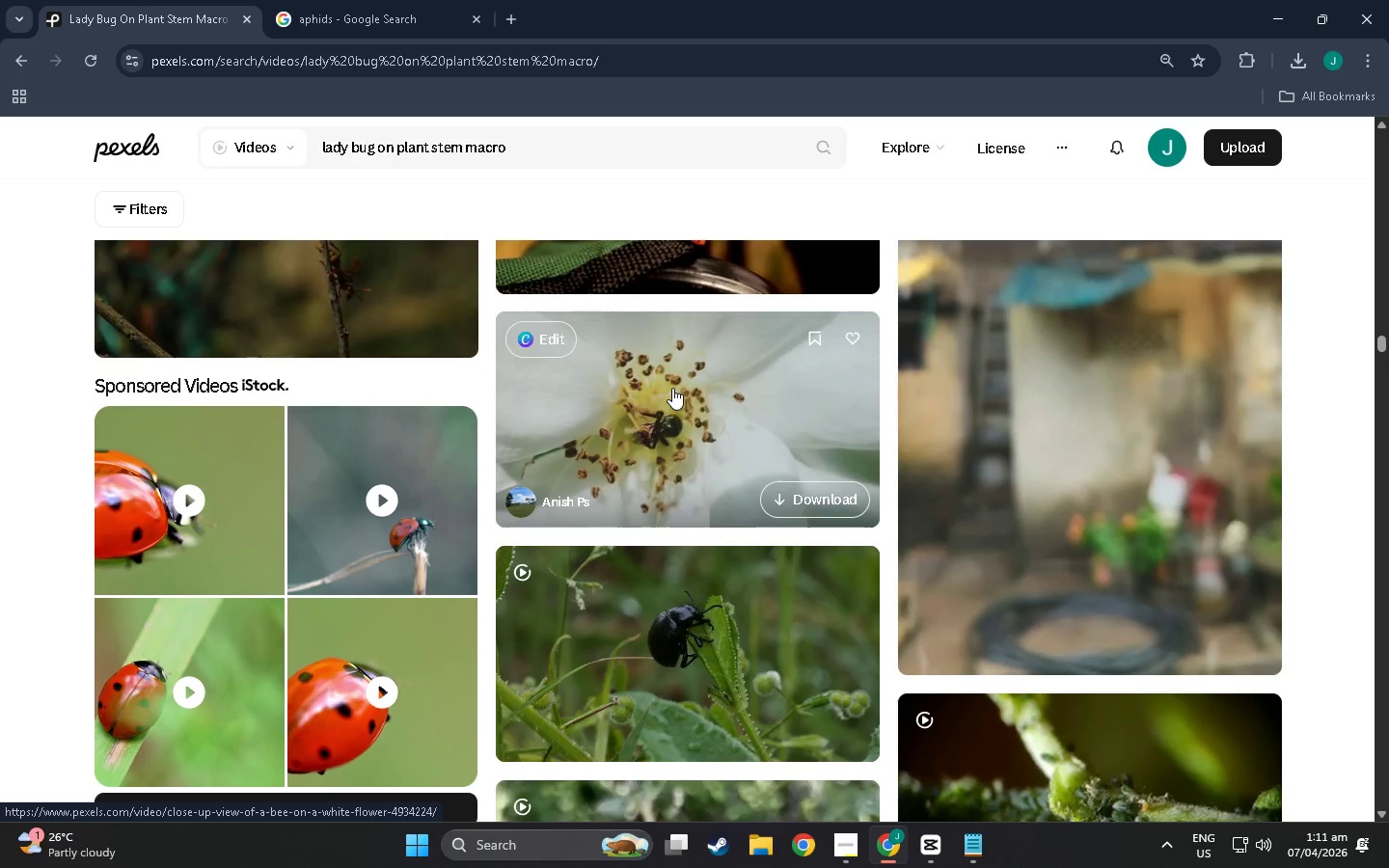 
scroll: coordinate [657, 437], scroll_direction: down, amount: 120.0
 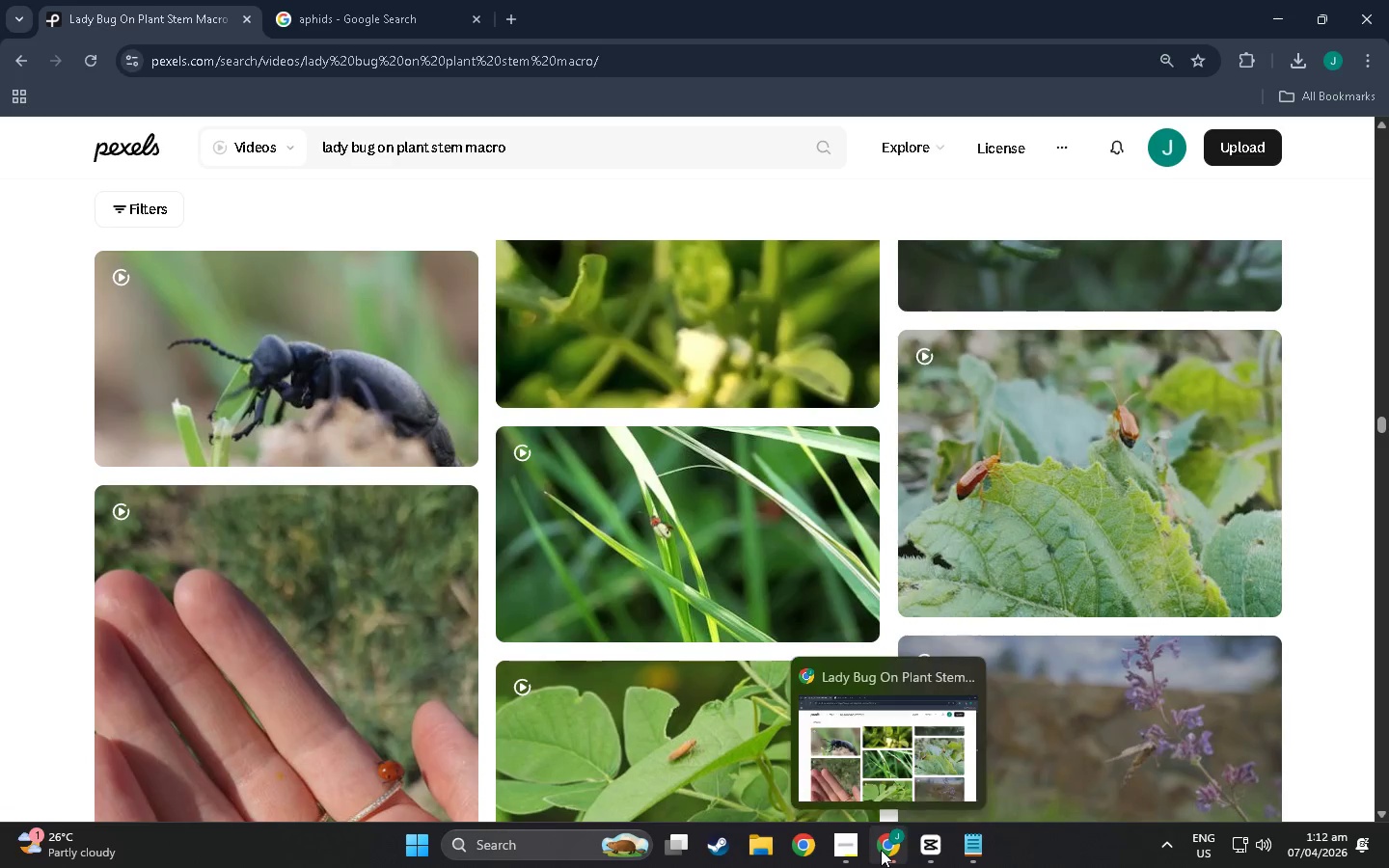 
left_click([852, 841])